 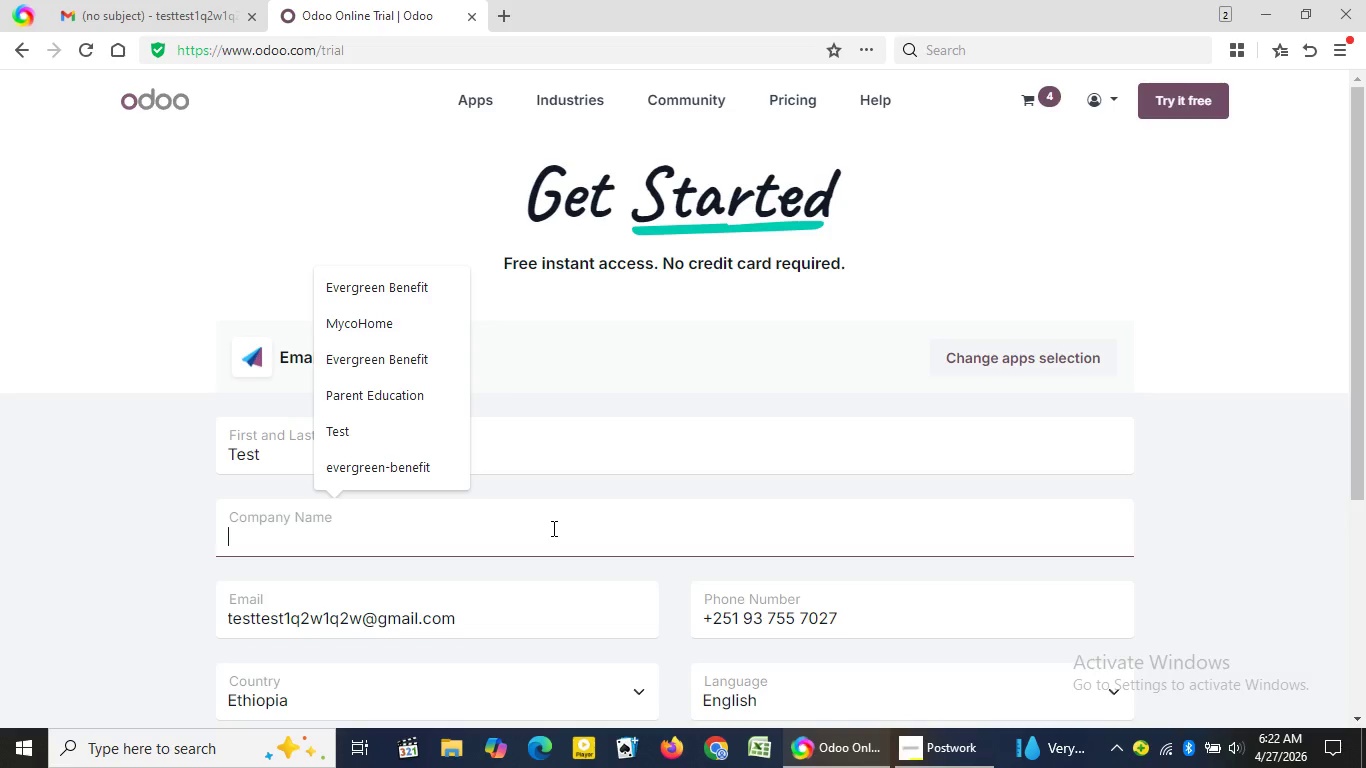 
key(Control+V)
 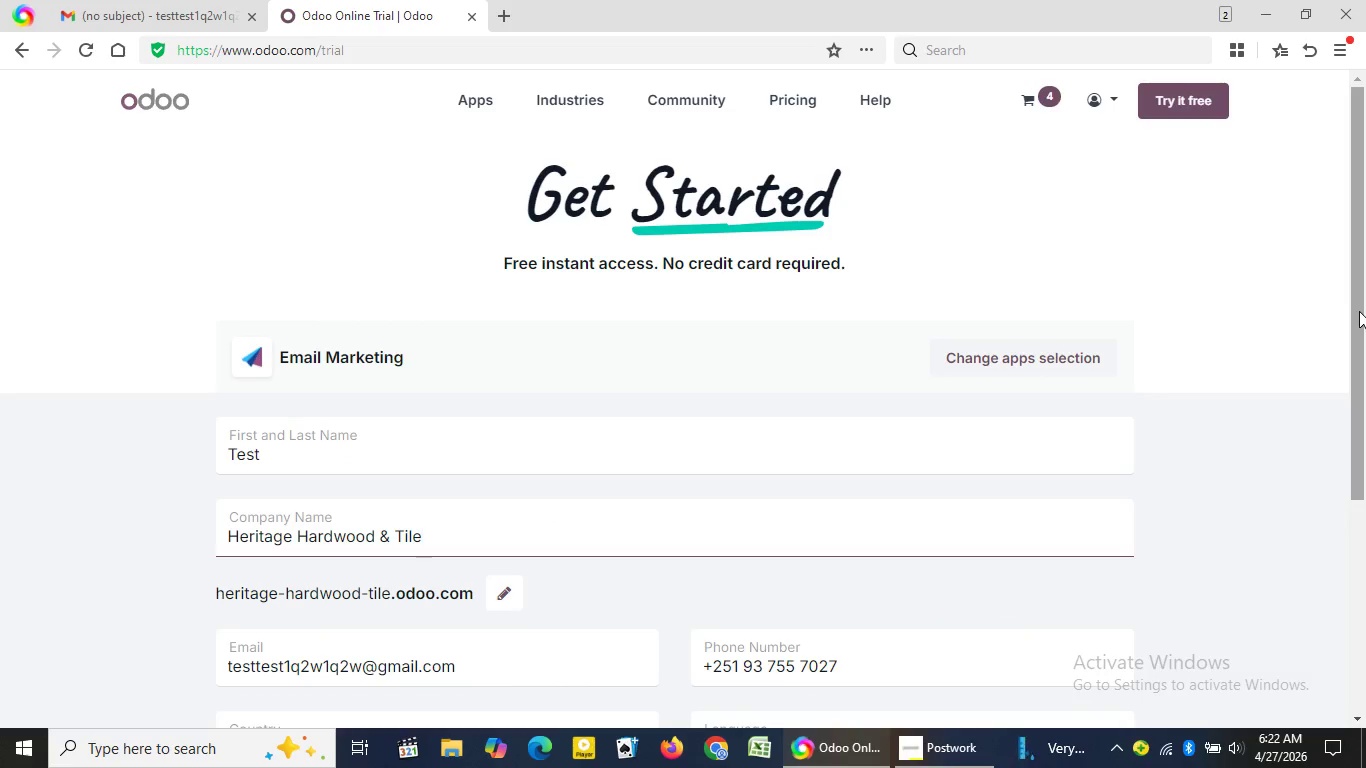 
left_click_drag(start_coordinate=[1359, 311], to_coordinate=[1362, 485])
 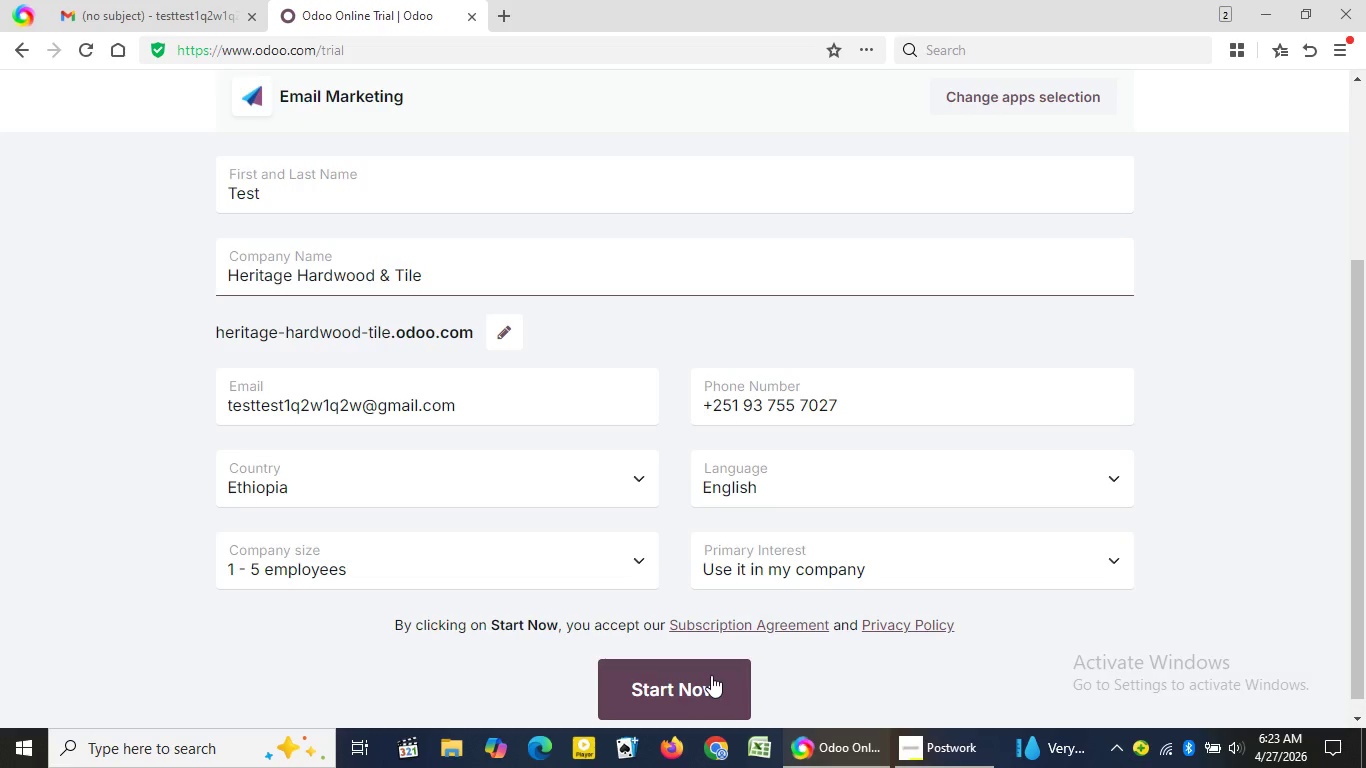 
left_click([711, 675])
 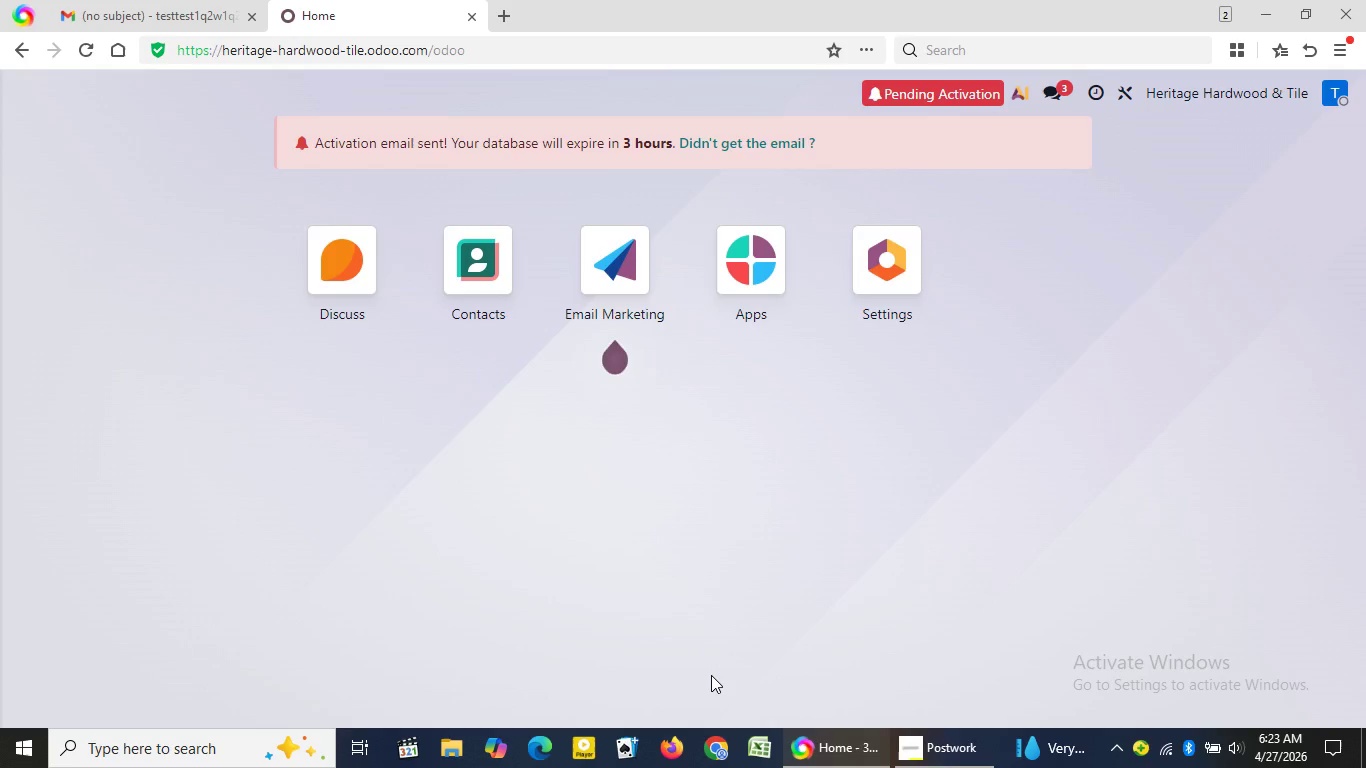 
wait(31.55)
 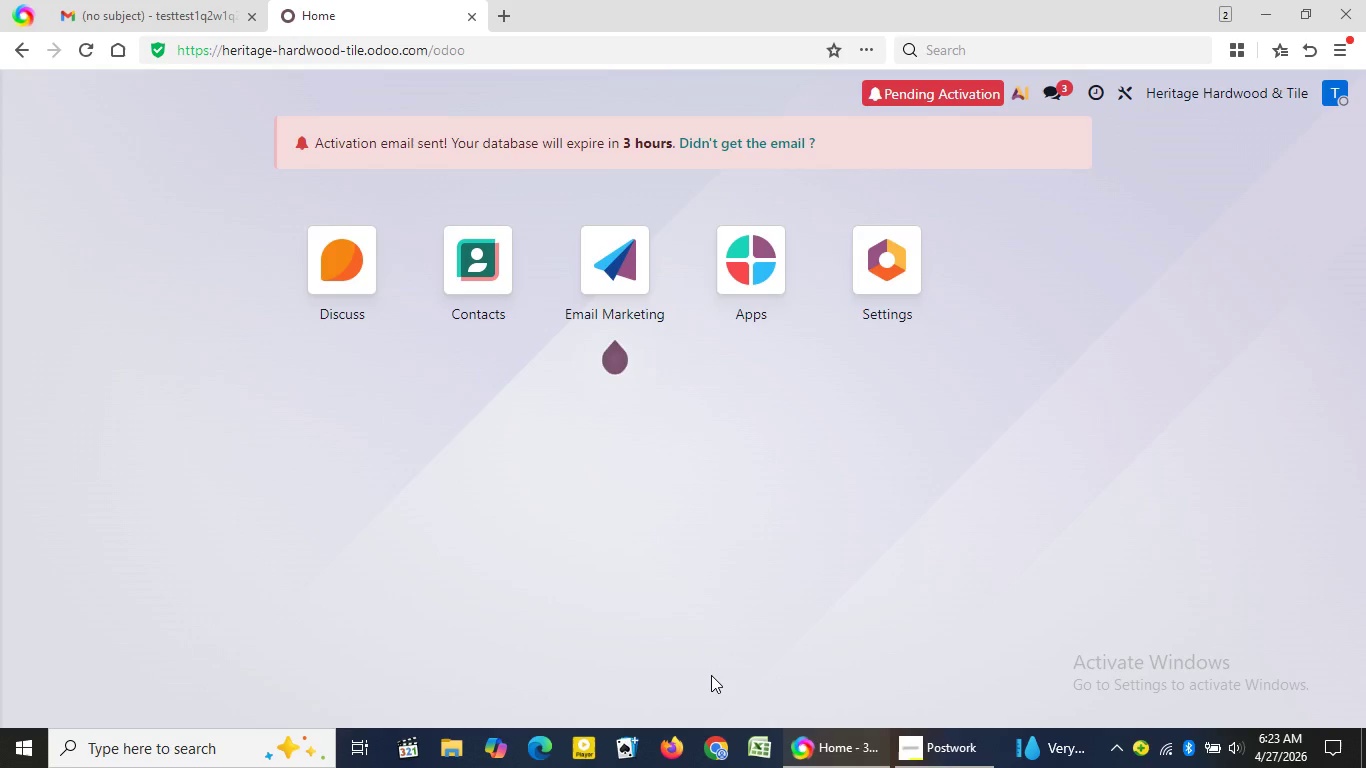 
left_click([136, 0])
 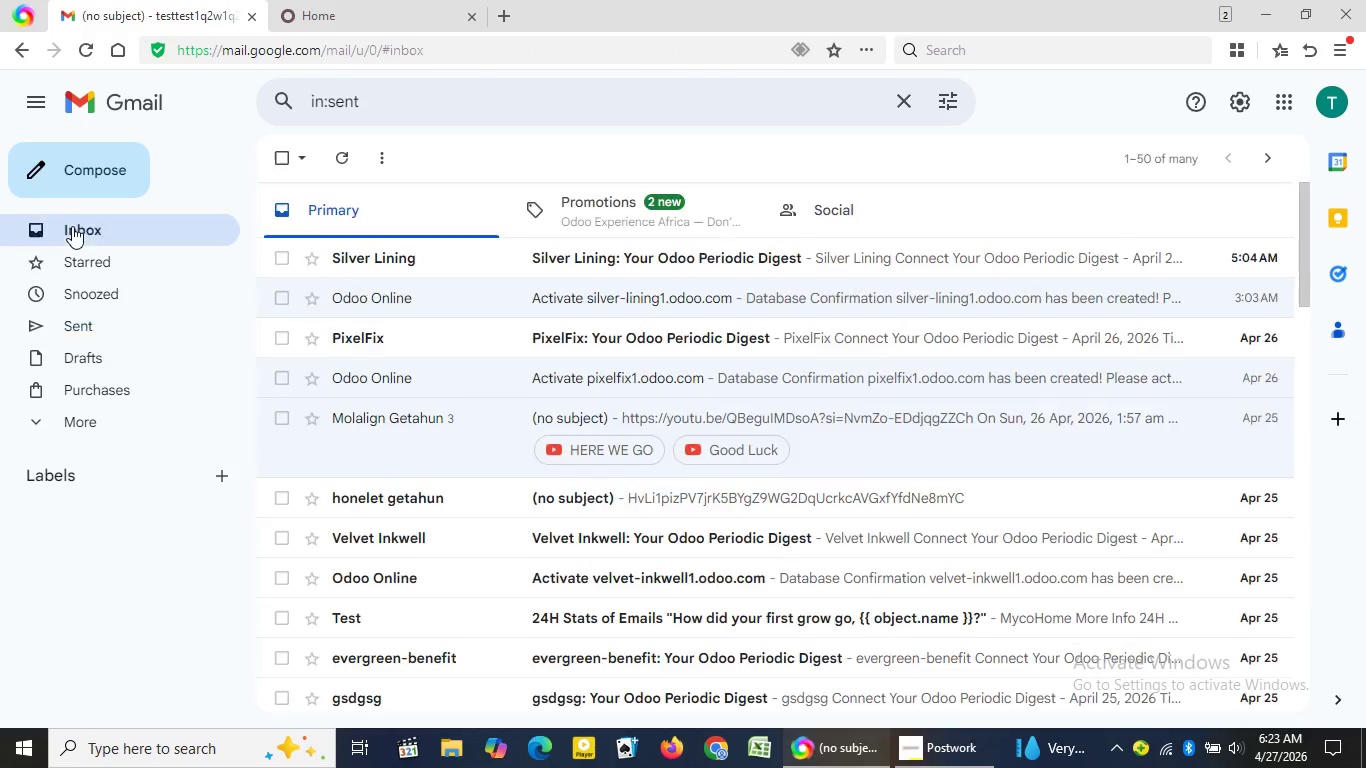 
left_click([72, 226])
 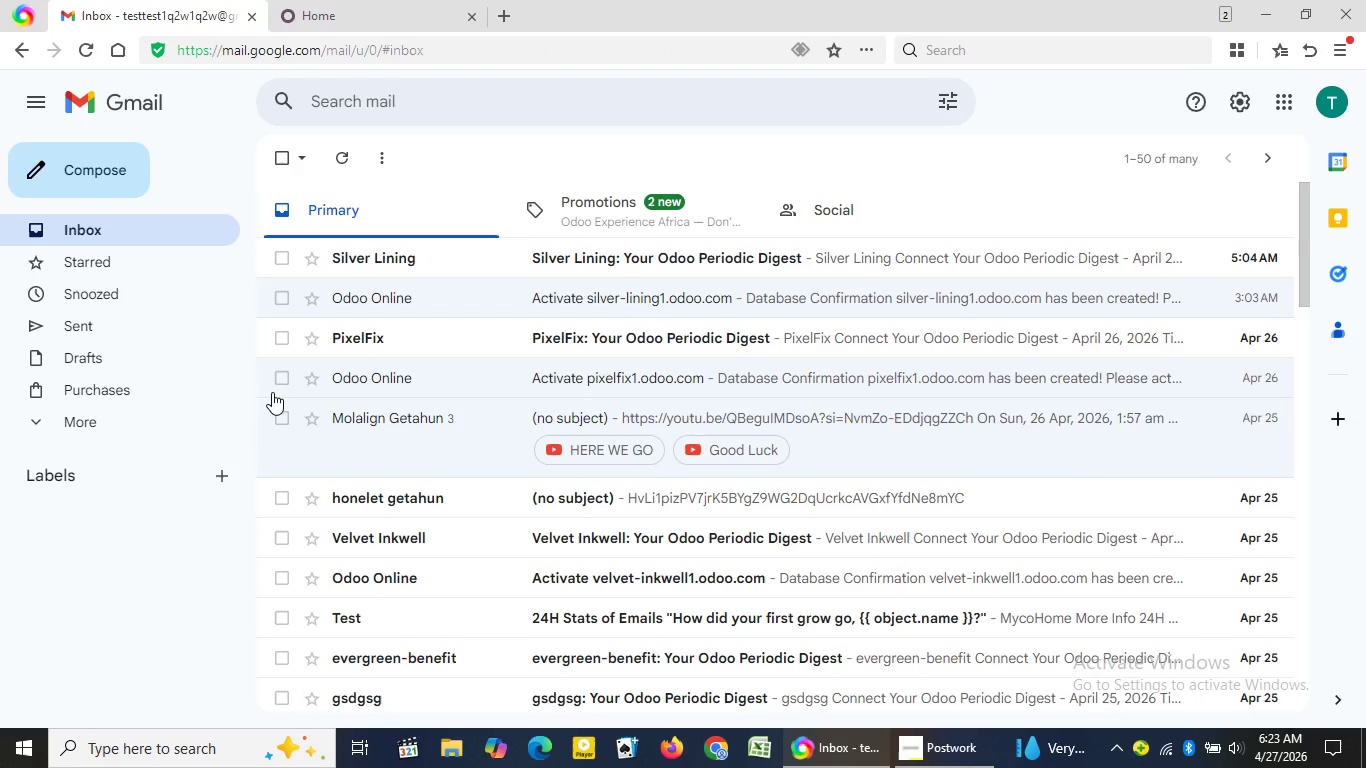 
wait(10.02)
 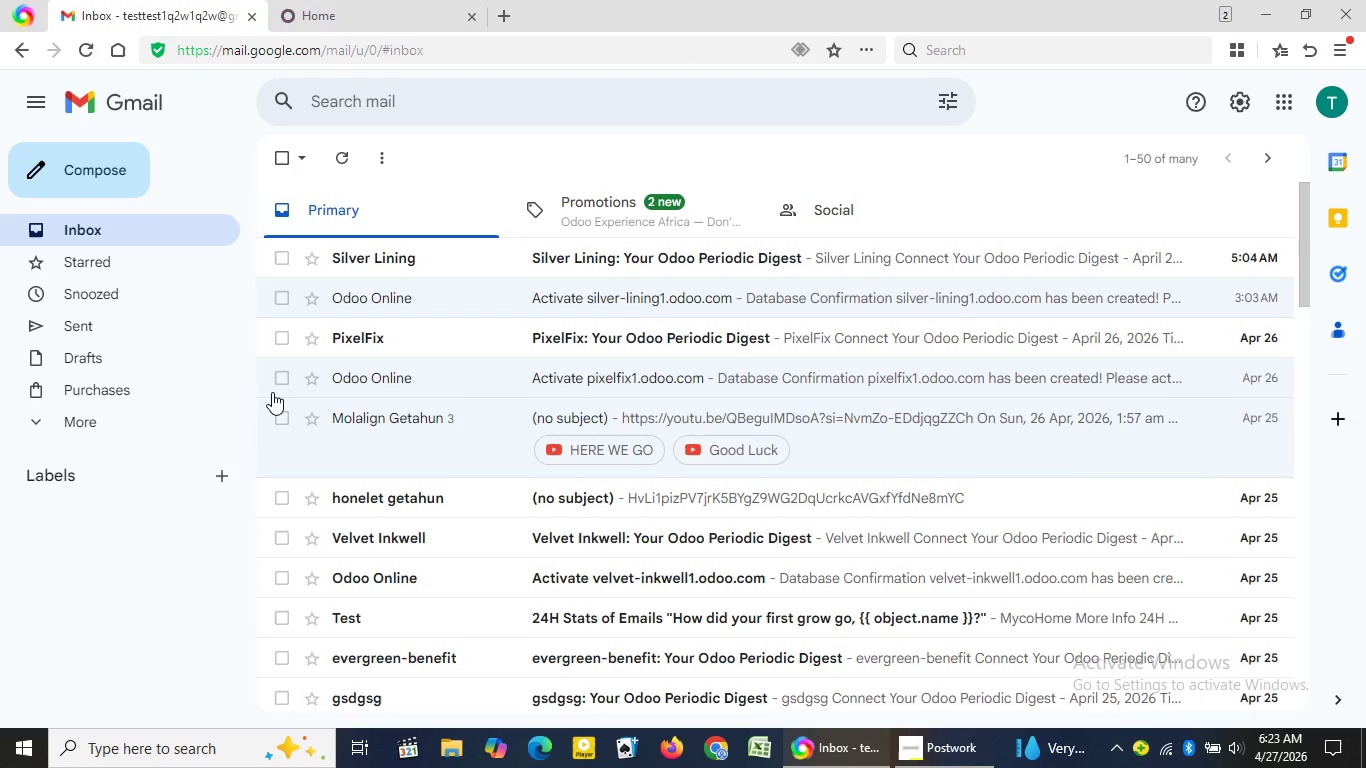 
left_click([349, 160])
 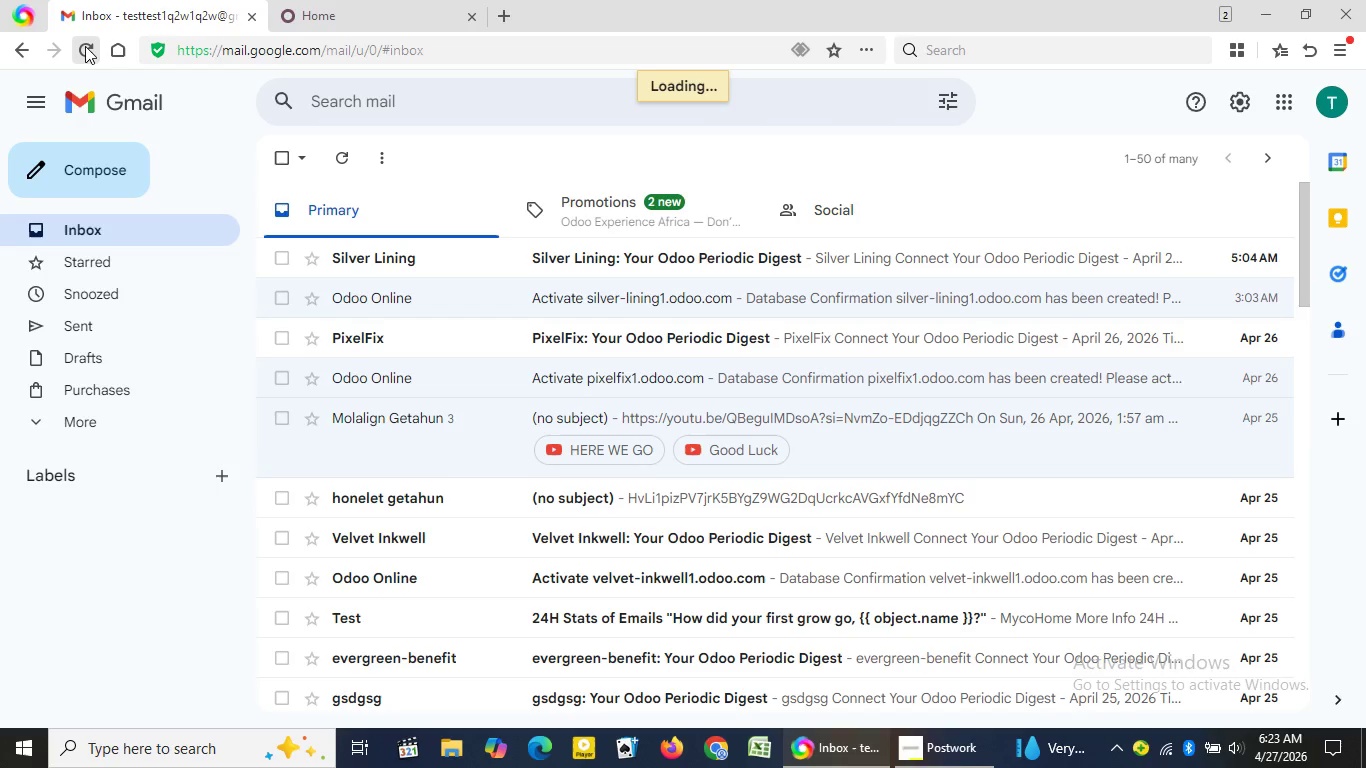 
left_click([85, 46])
 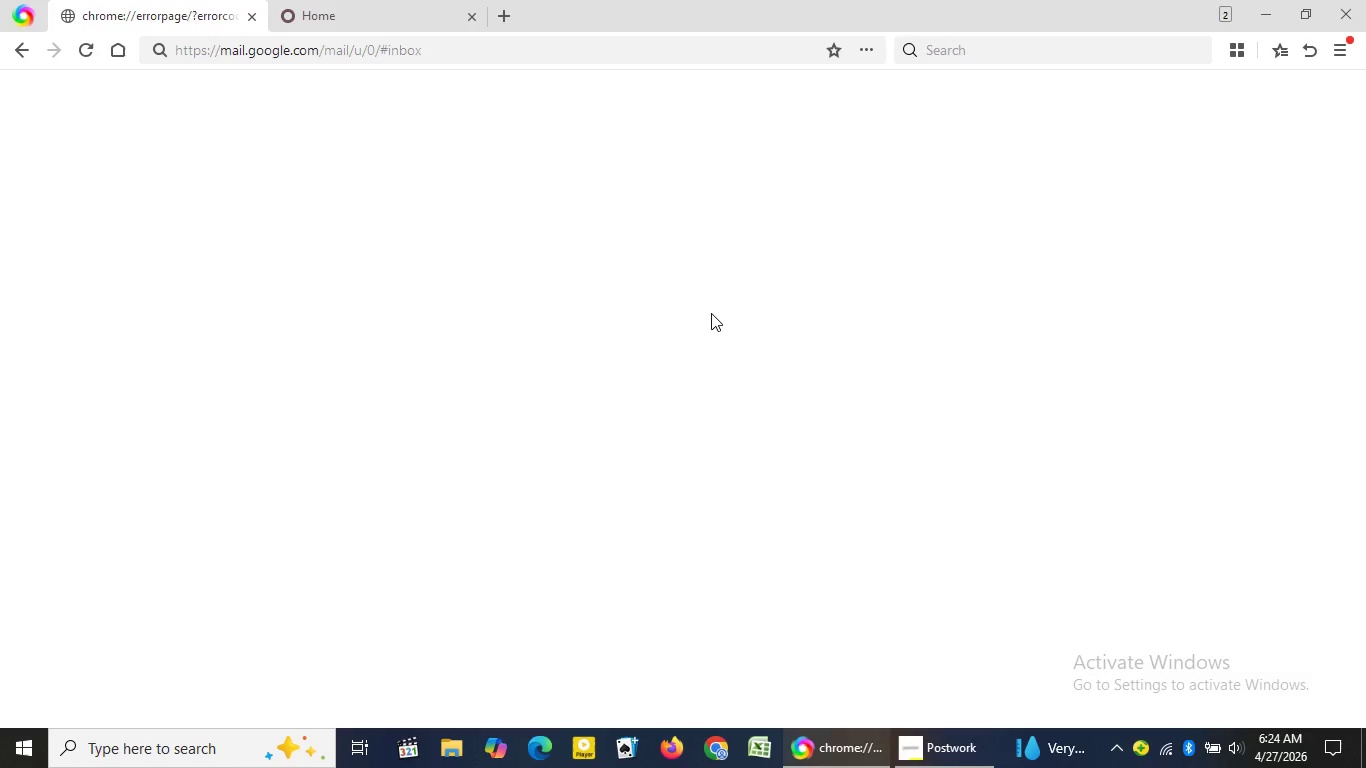 
wait(74.67)
 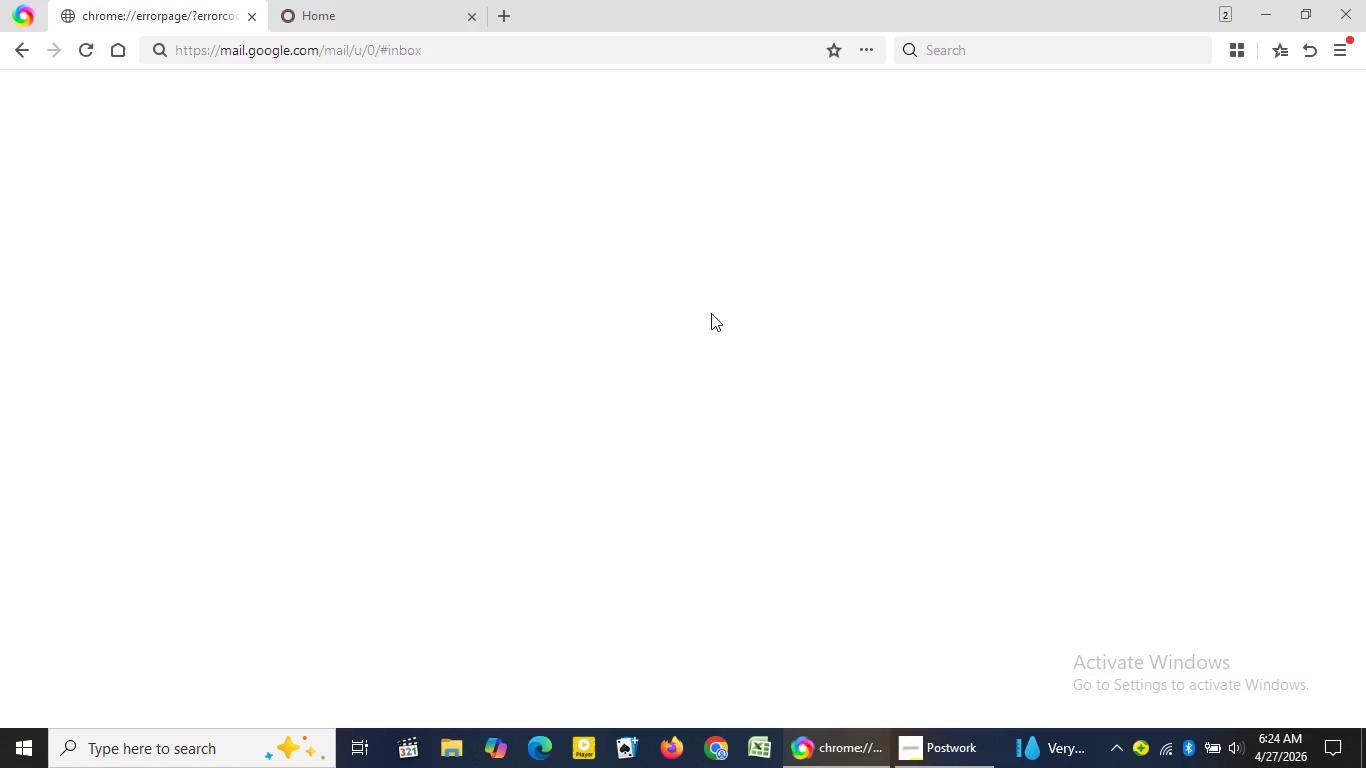 
left_click([348, 0])
 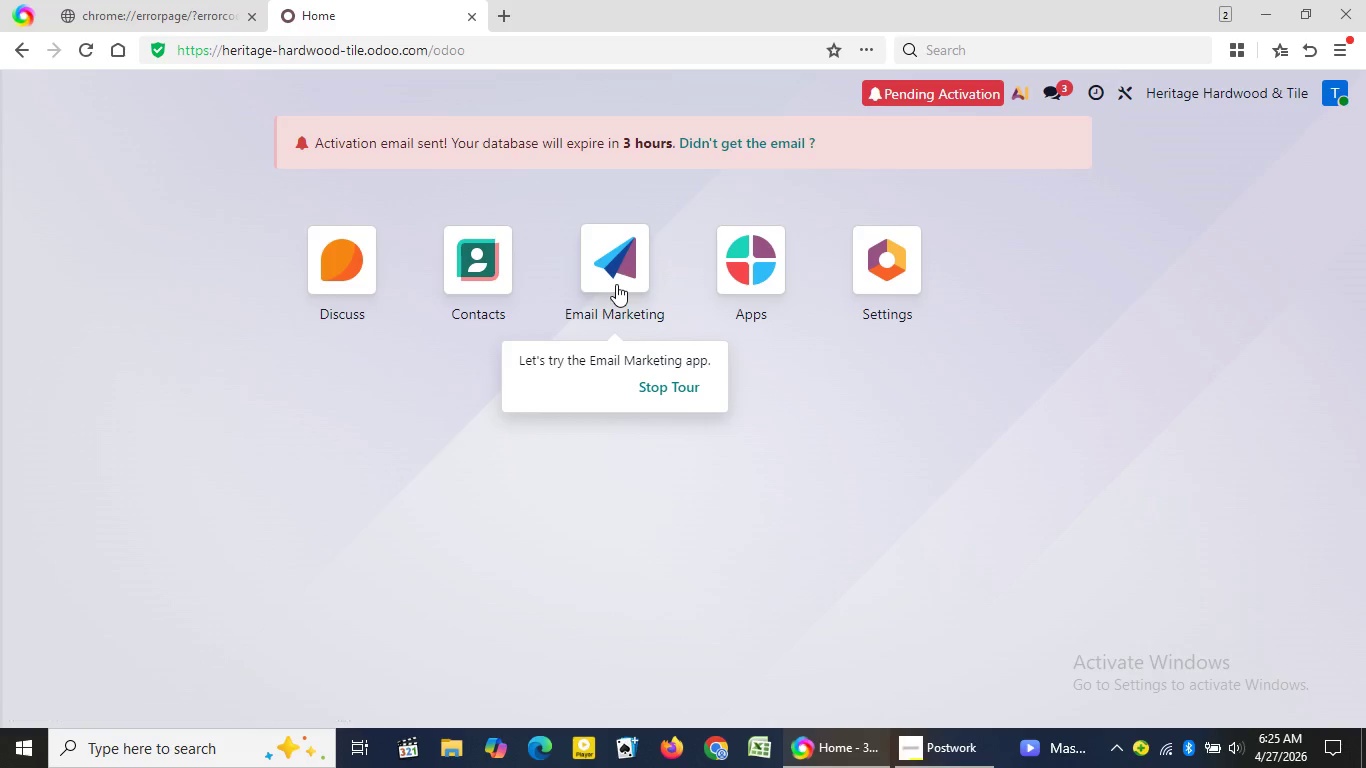 
left_click([616, 284])
 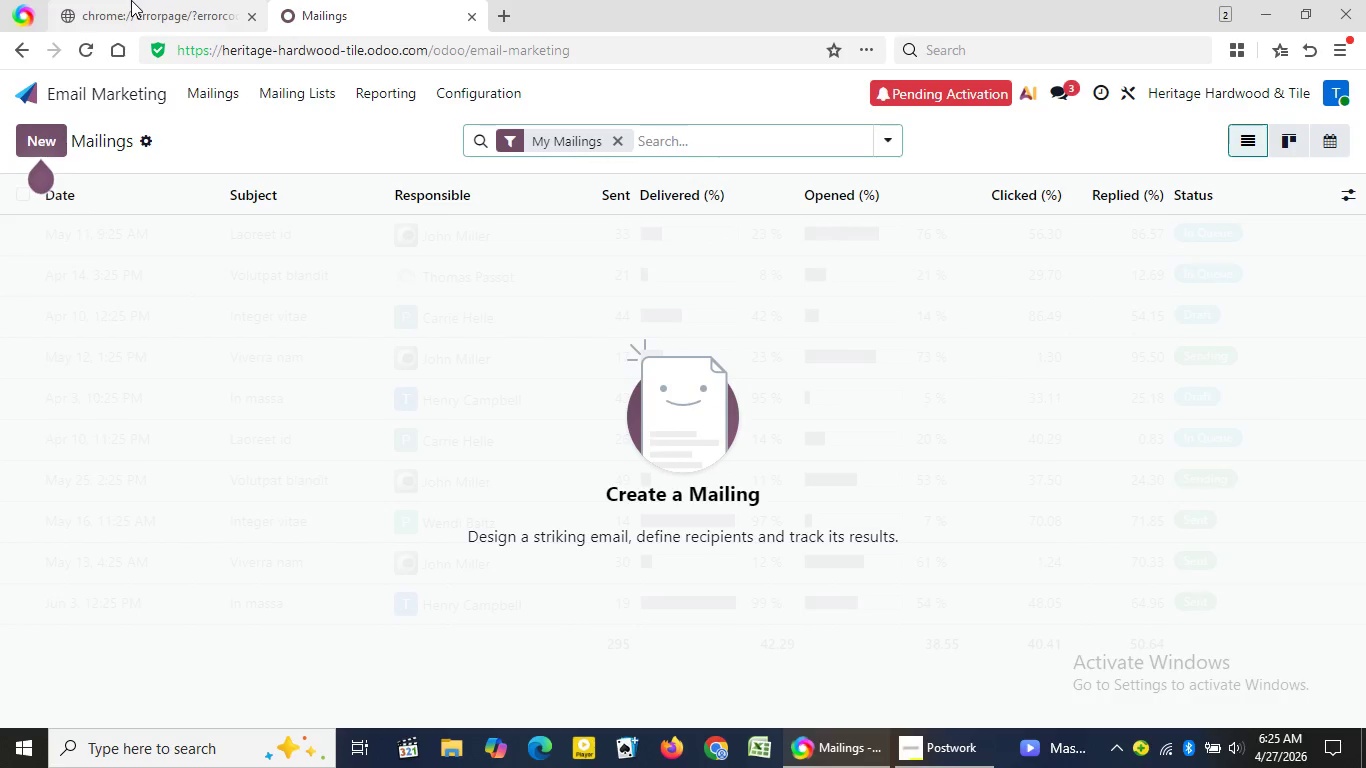 
left_click([131, 0])
 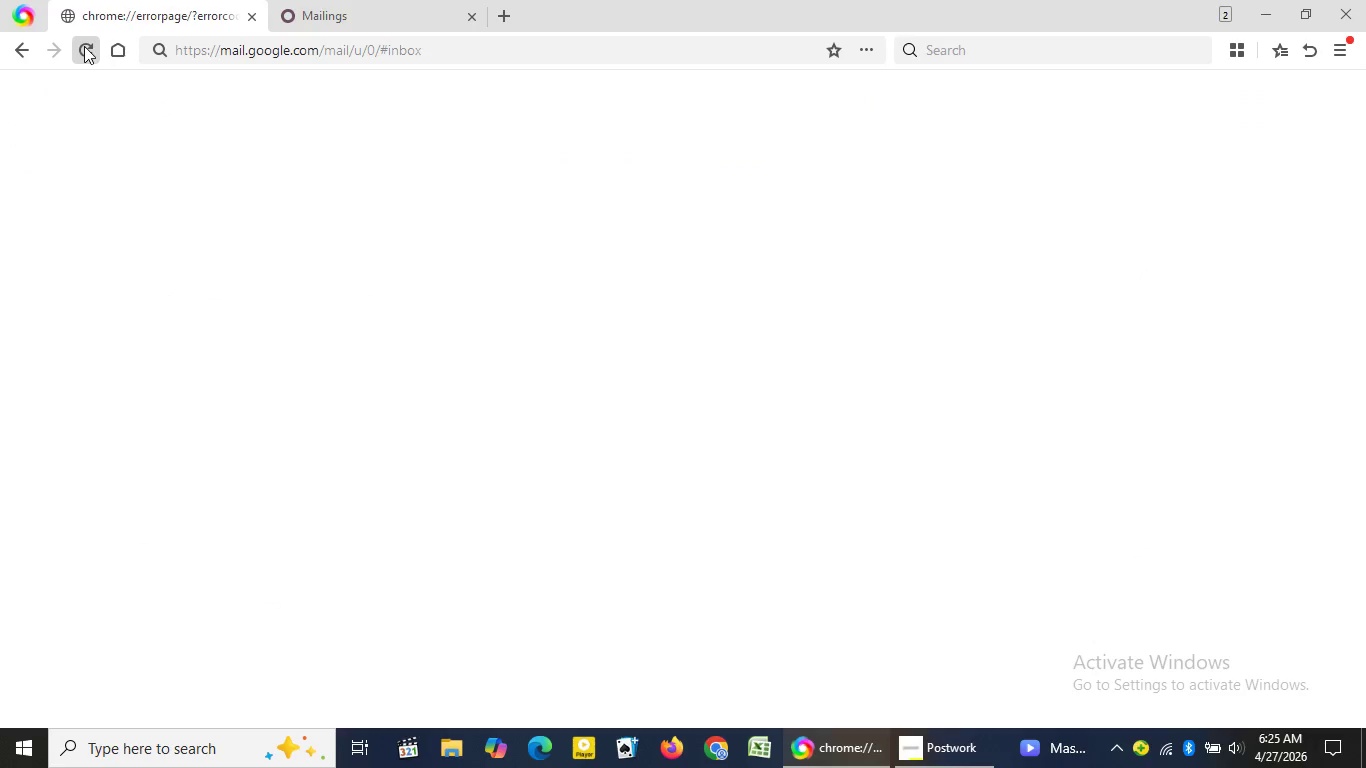 
left_click([84, 46])
 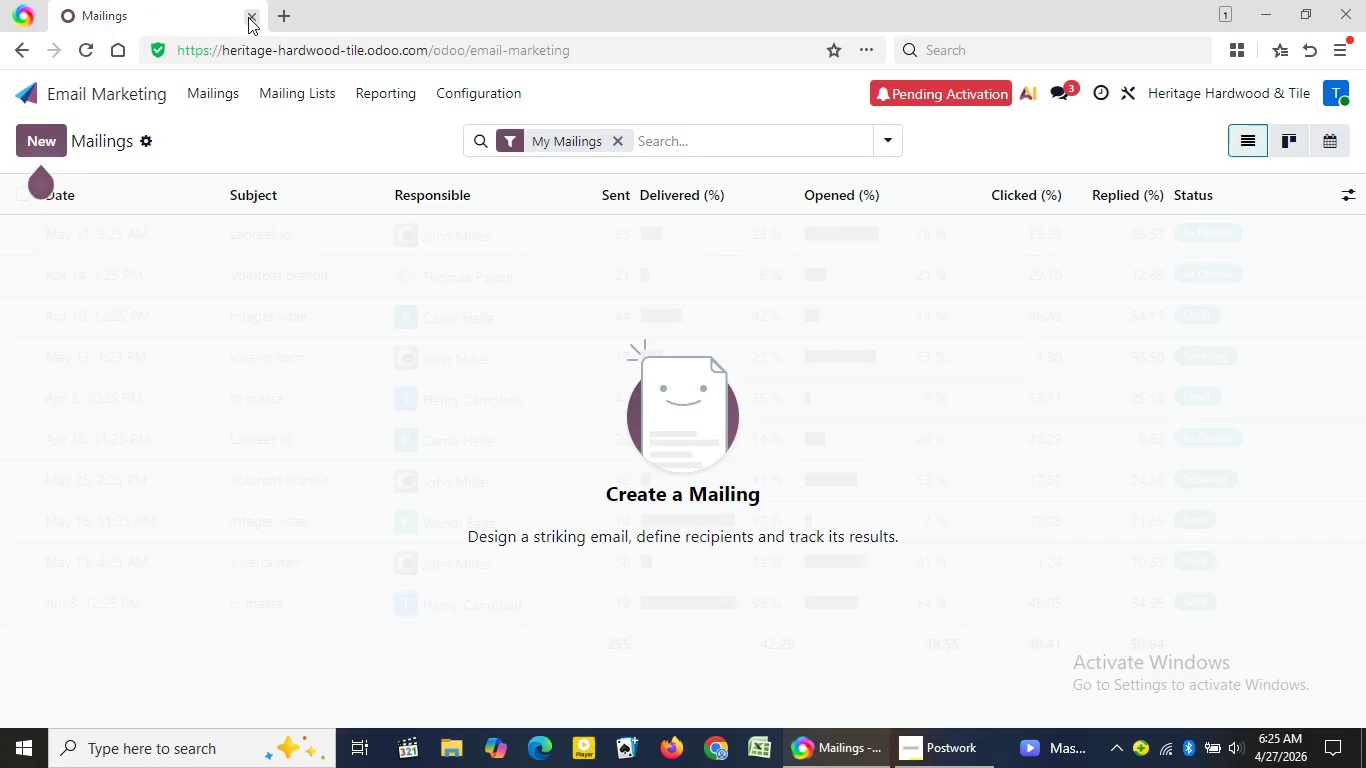 
left_click([248, 17])
 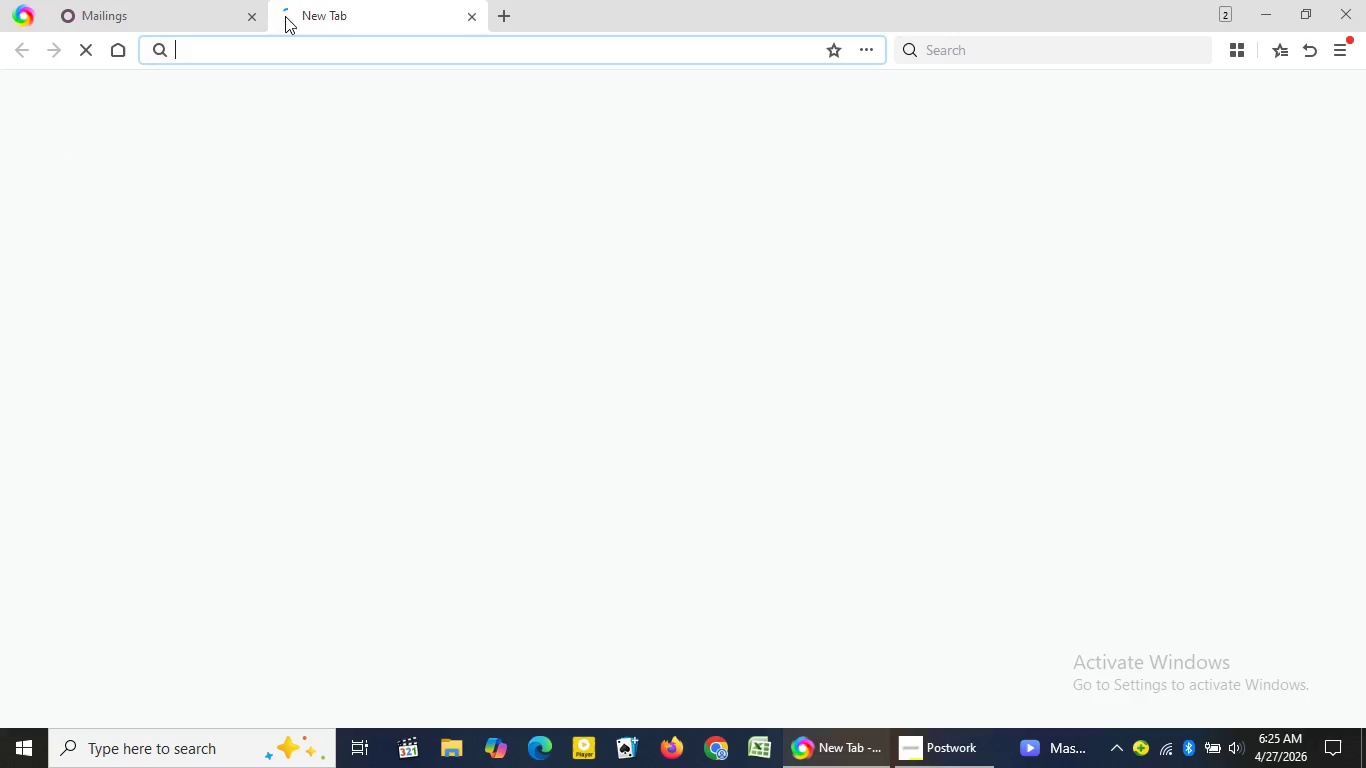 
key(G)
 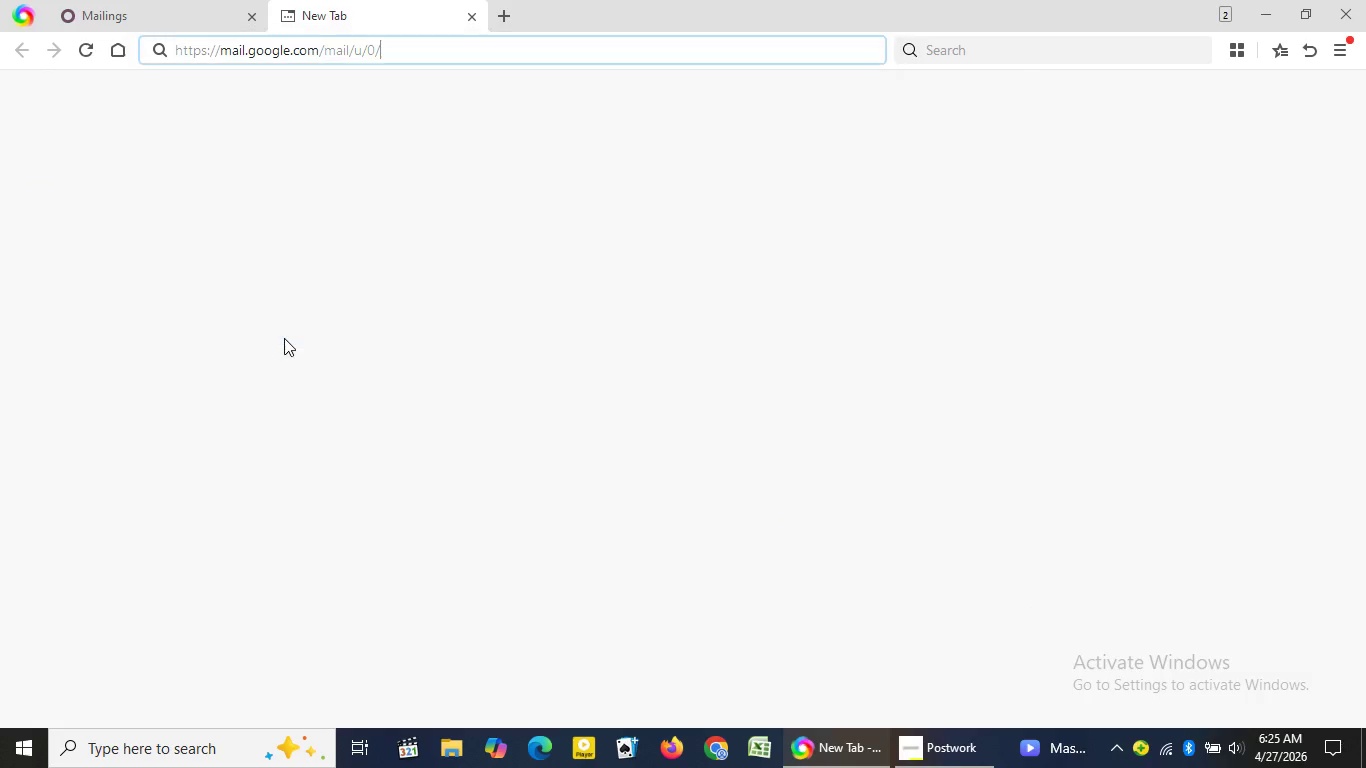 
left_click([284, 338])
 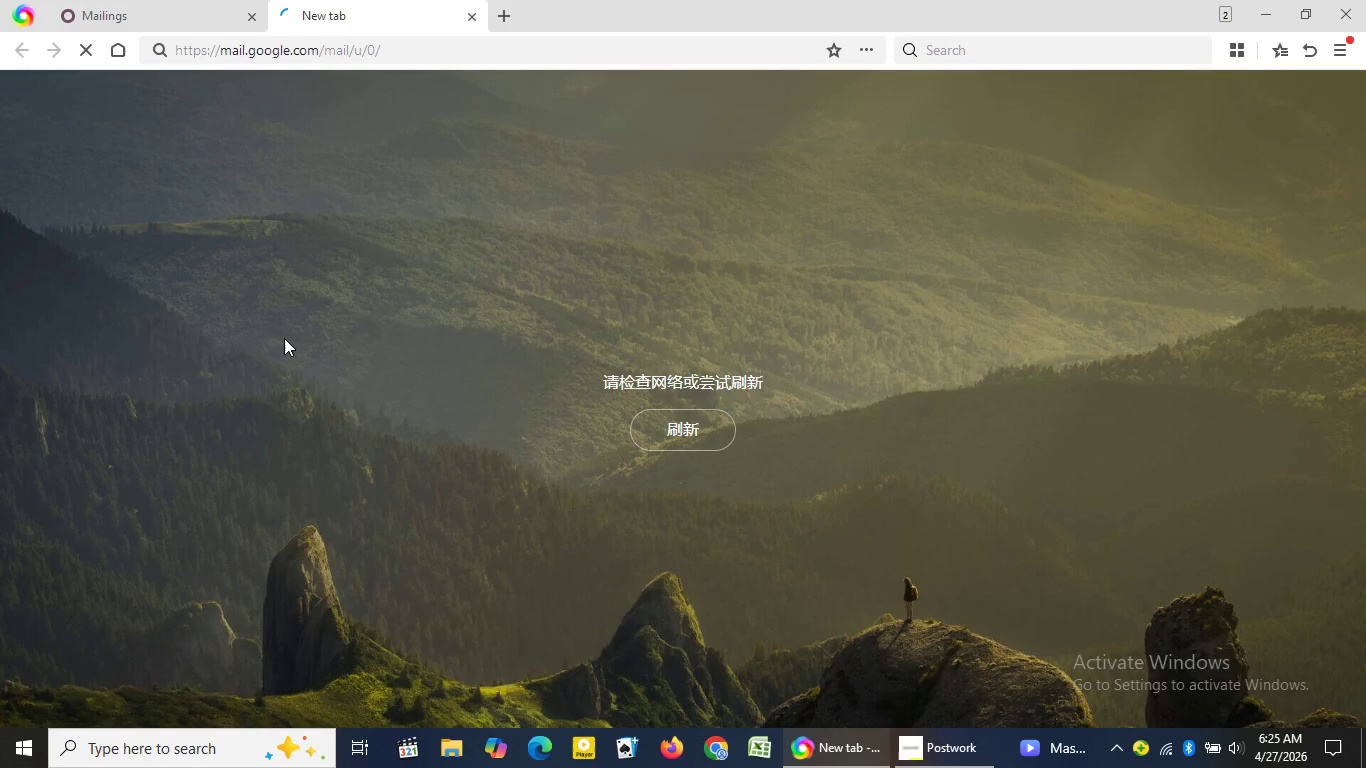 
wait(28.8)
 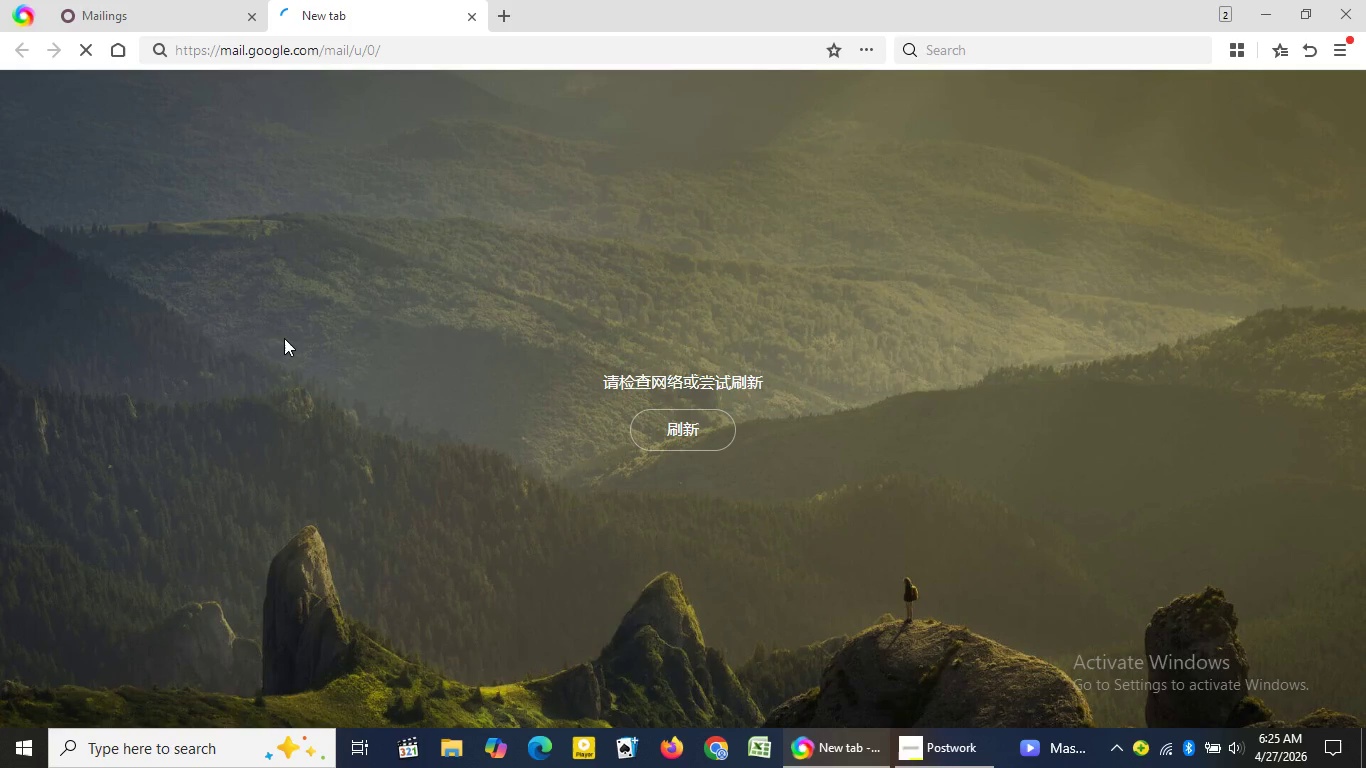 
left_click([639, 178])
 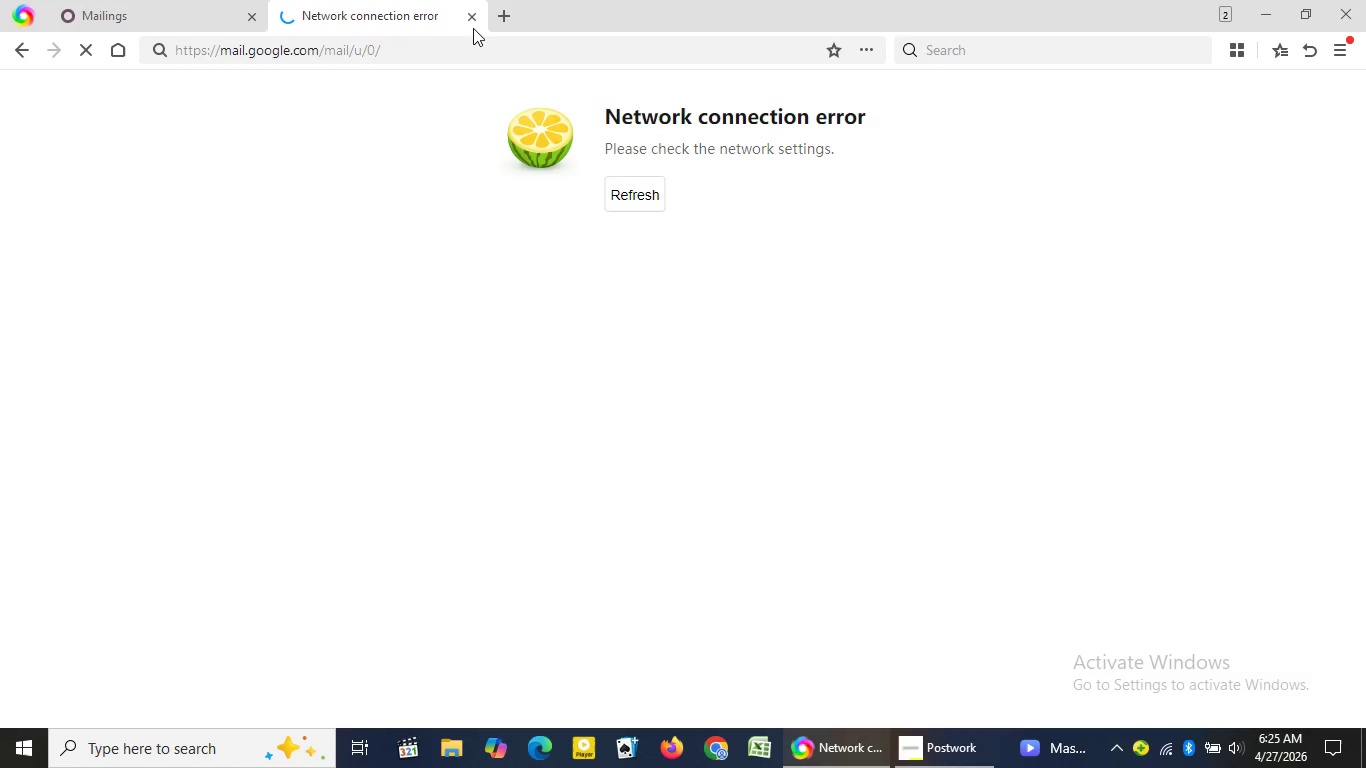 
wait(6.73)
 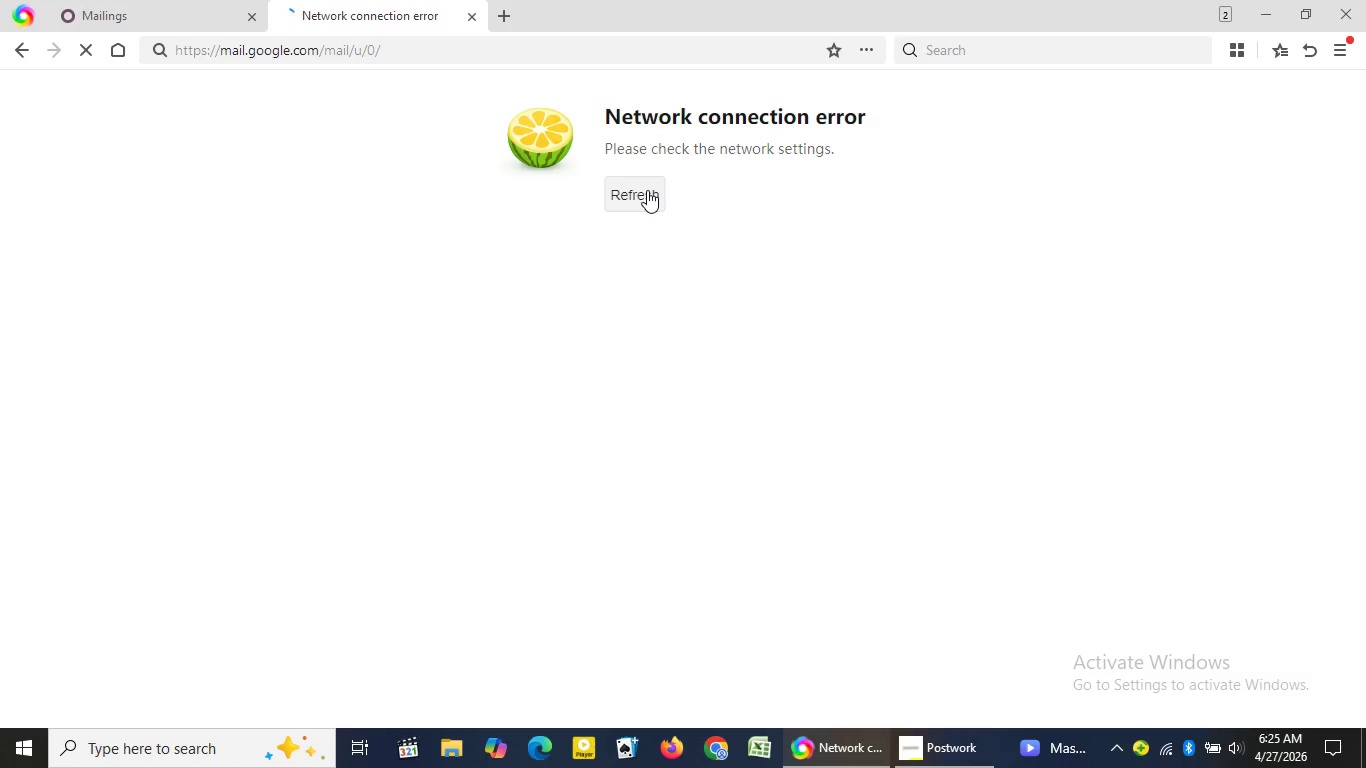 
left_click([478, 17])
 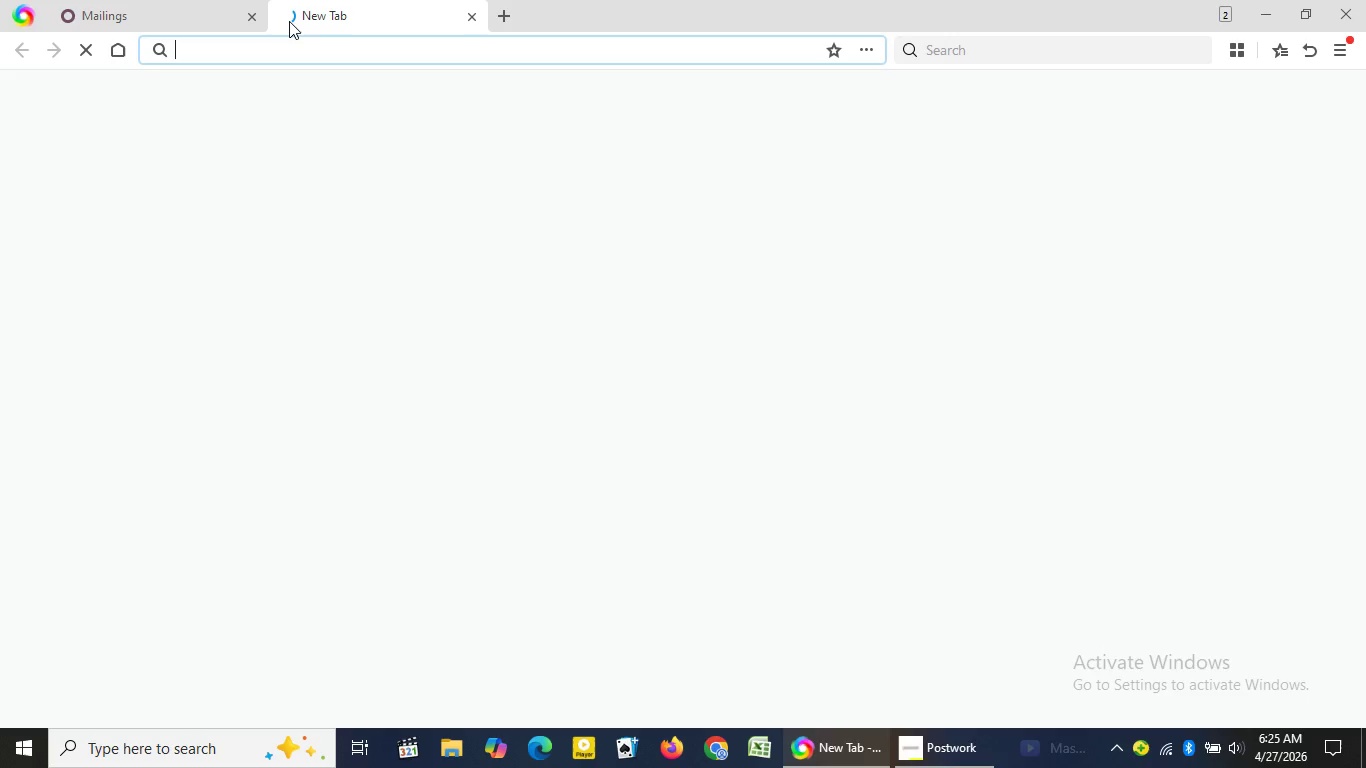 
left_click([290, 21])
 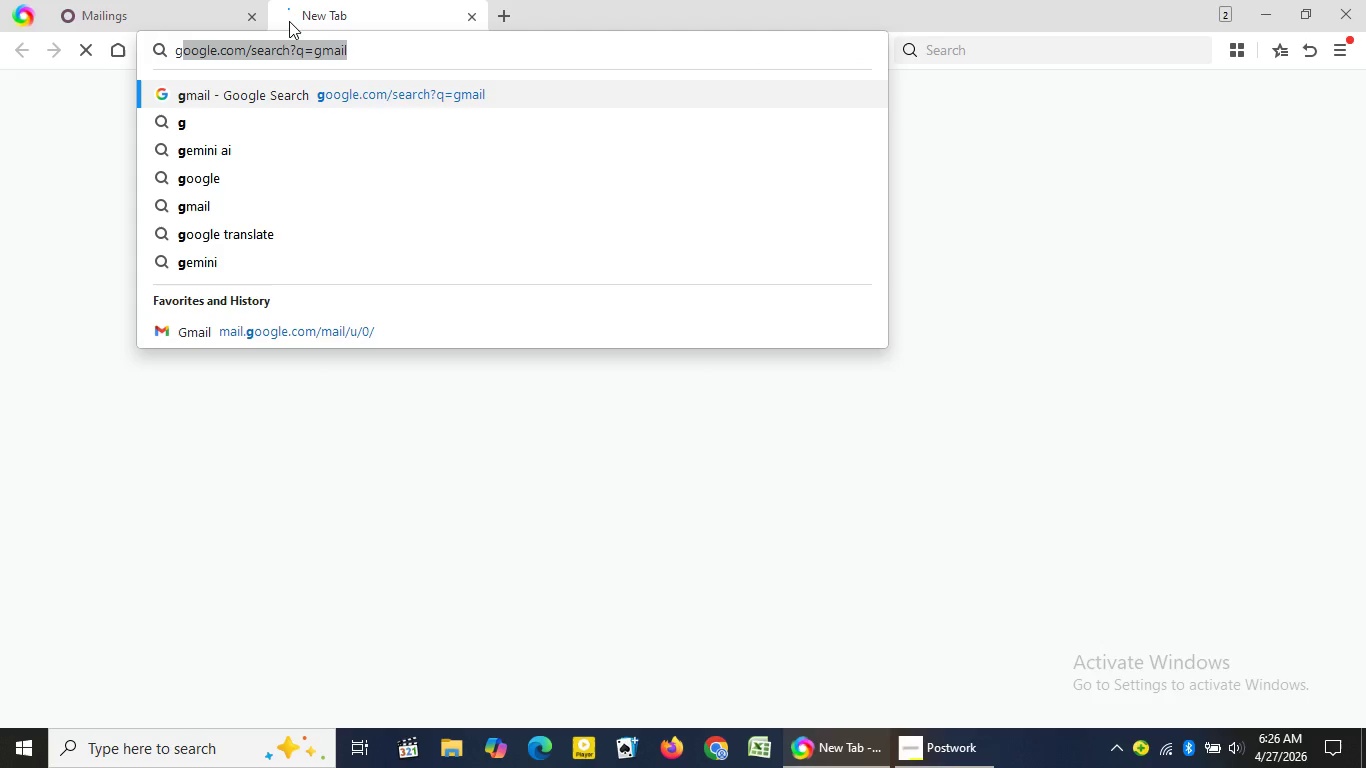 
key(G)
 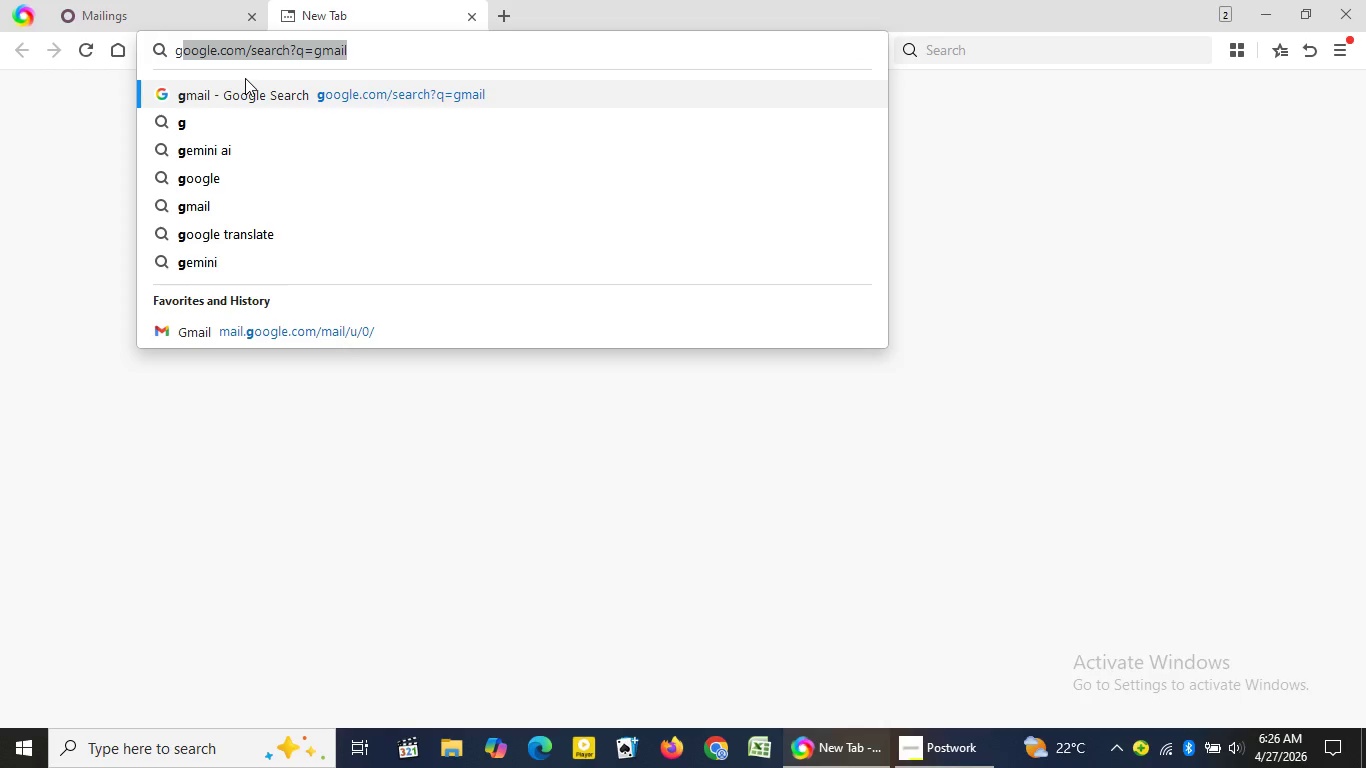 
wait(5.45)
 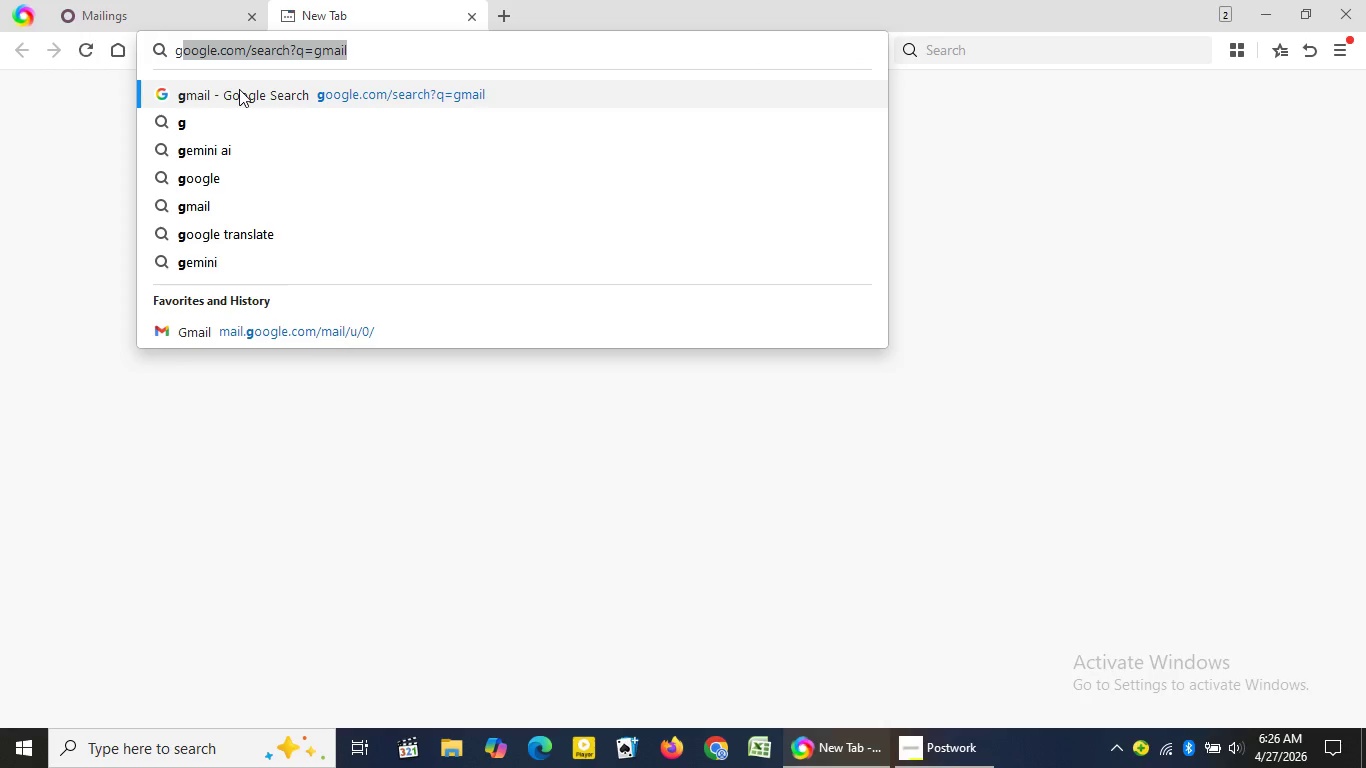 
left_click([245, 78])
 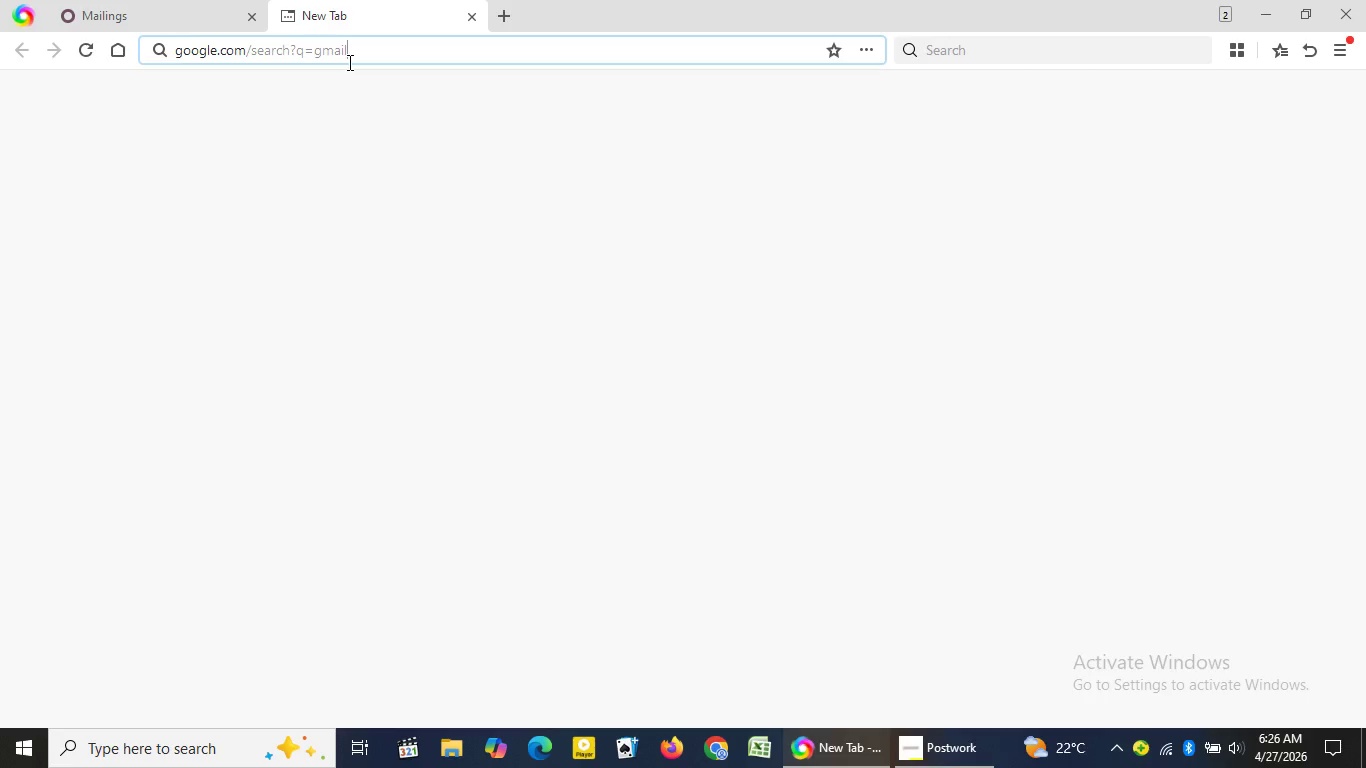 
left_click([348, 62])
 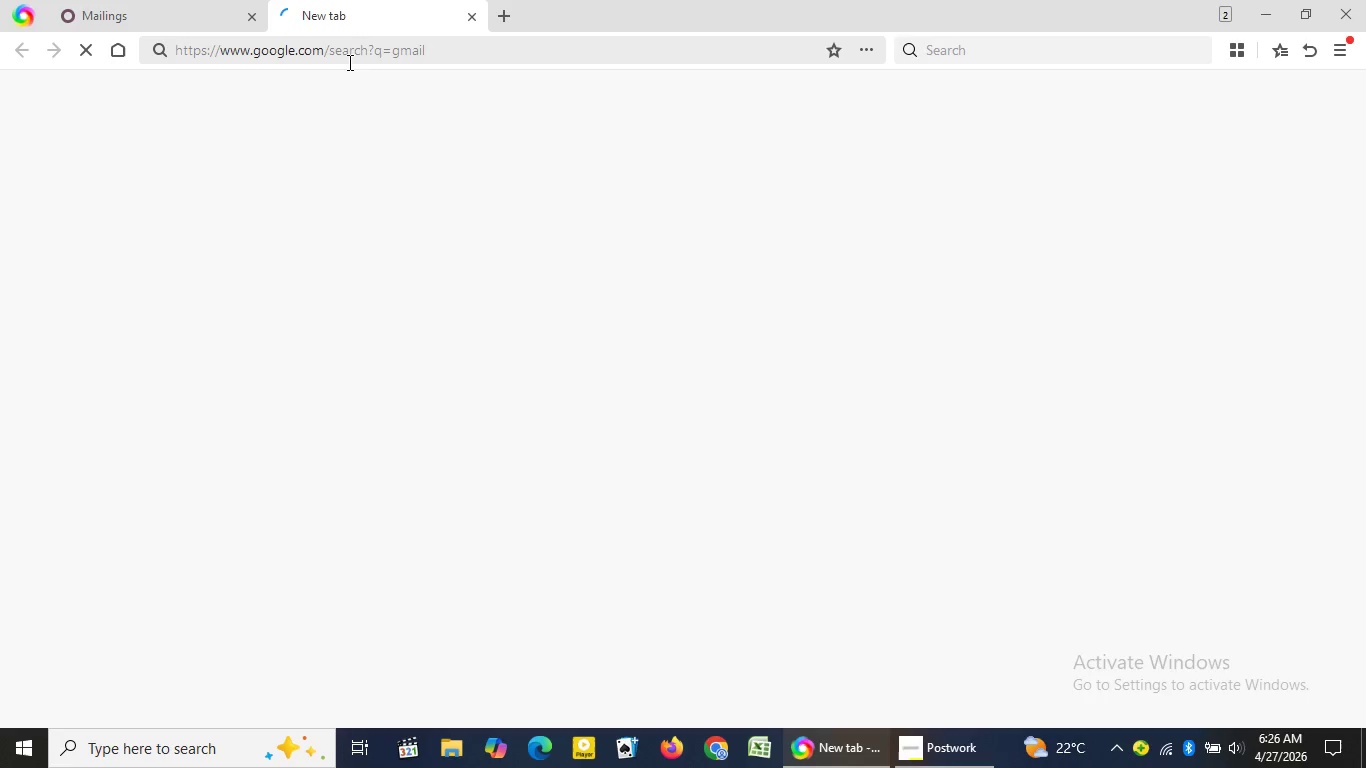 
key(Enter)
 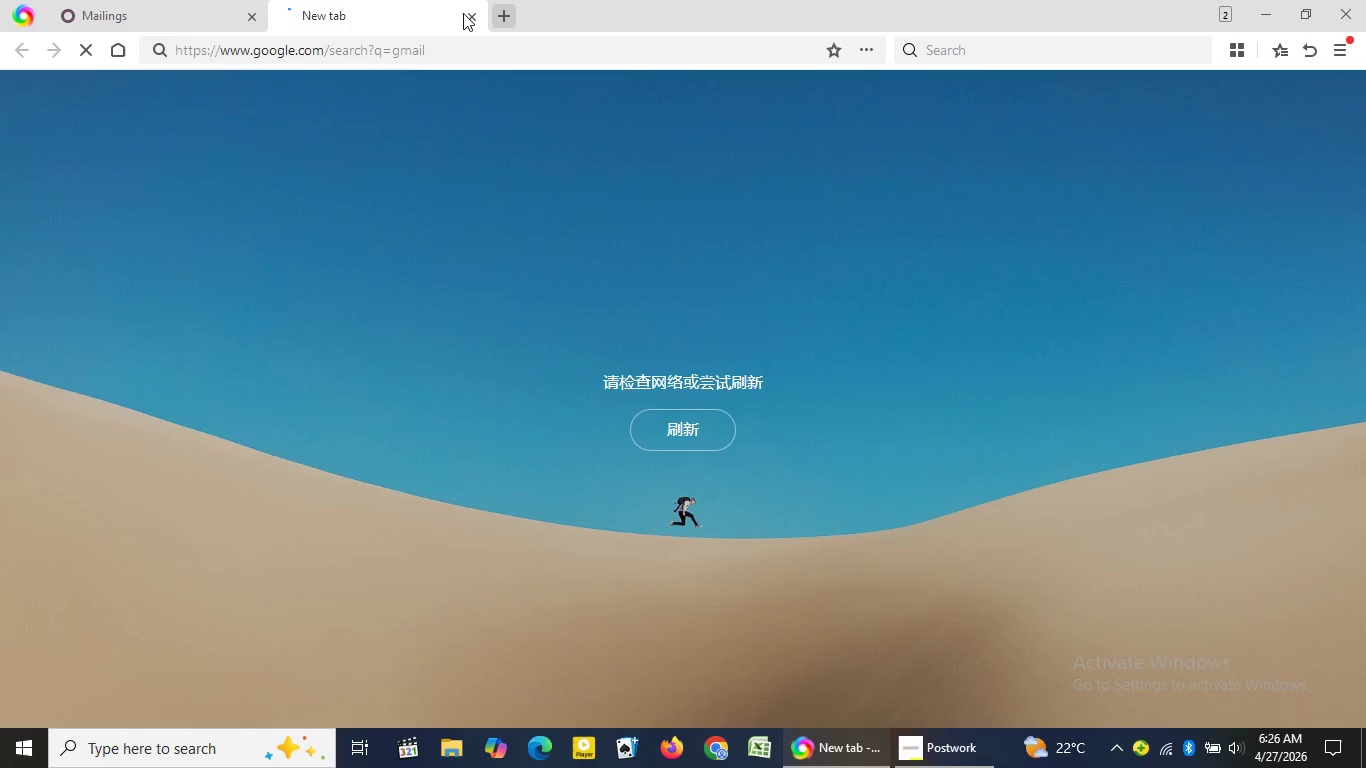 
wait(7.94)
 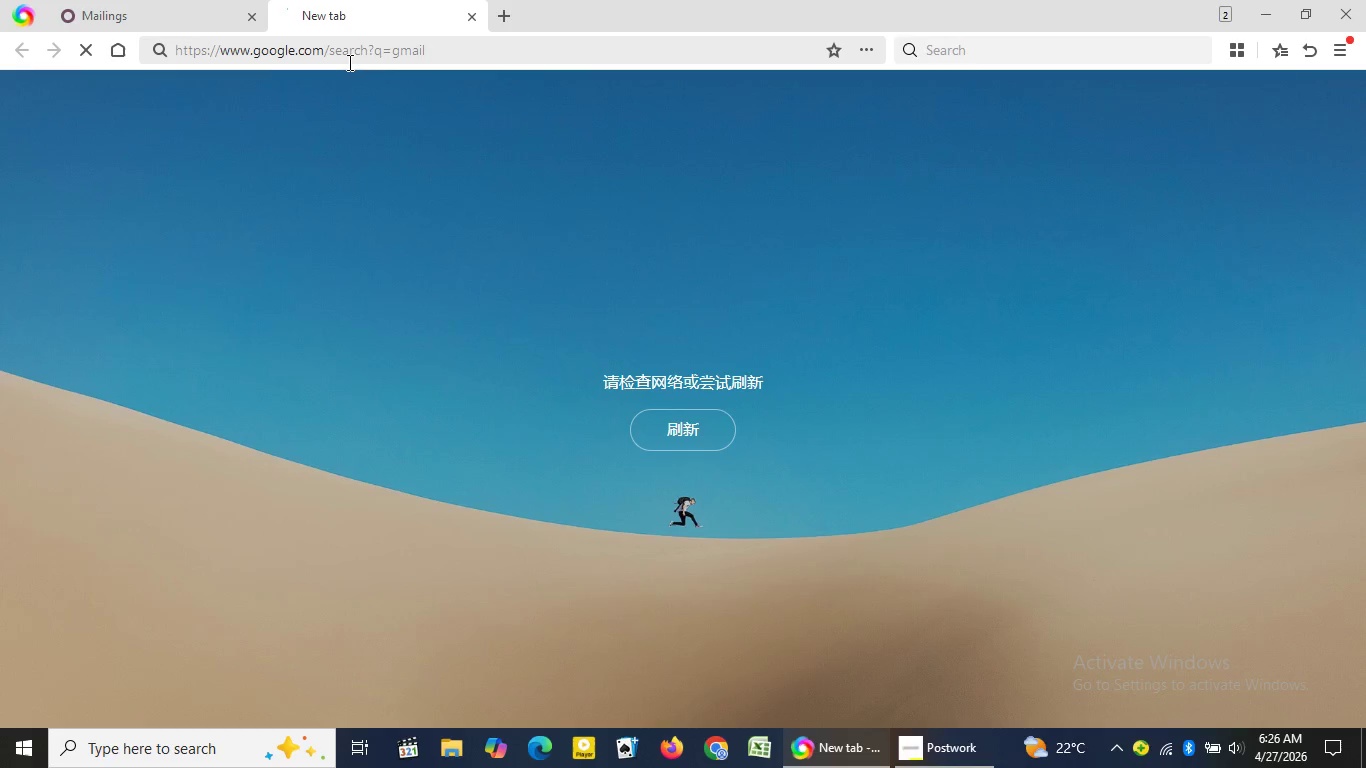 
left_click([474, 15])
 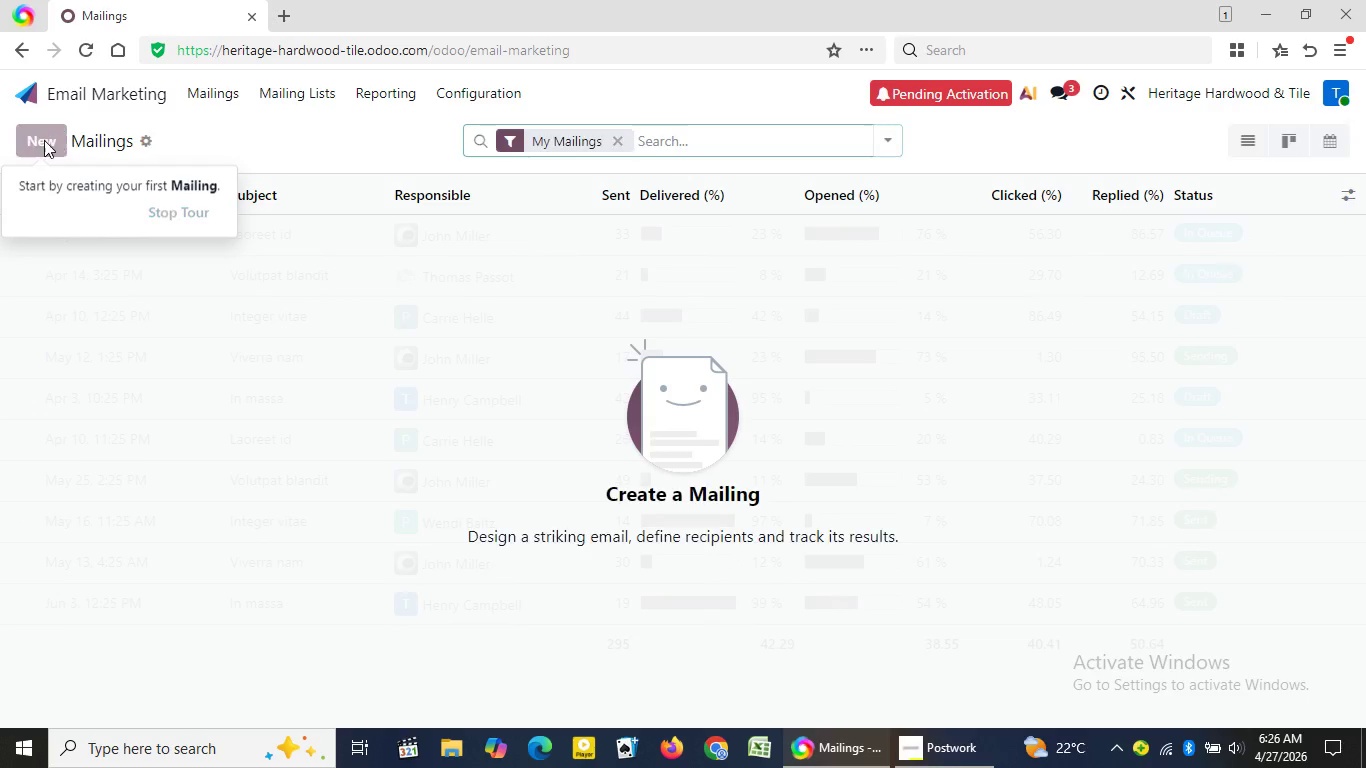 
left_click([44, 140])
 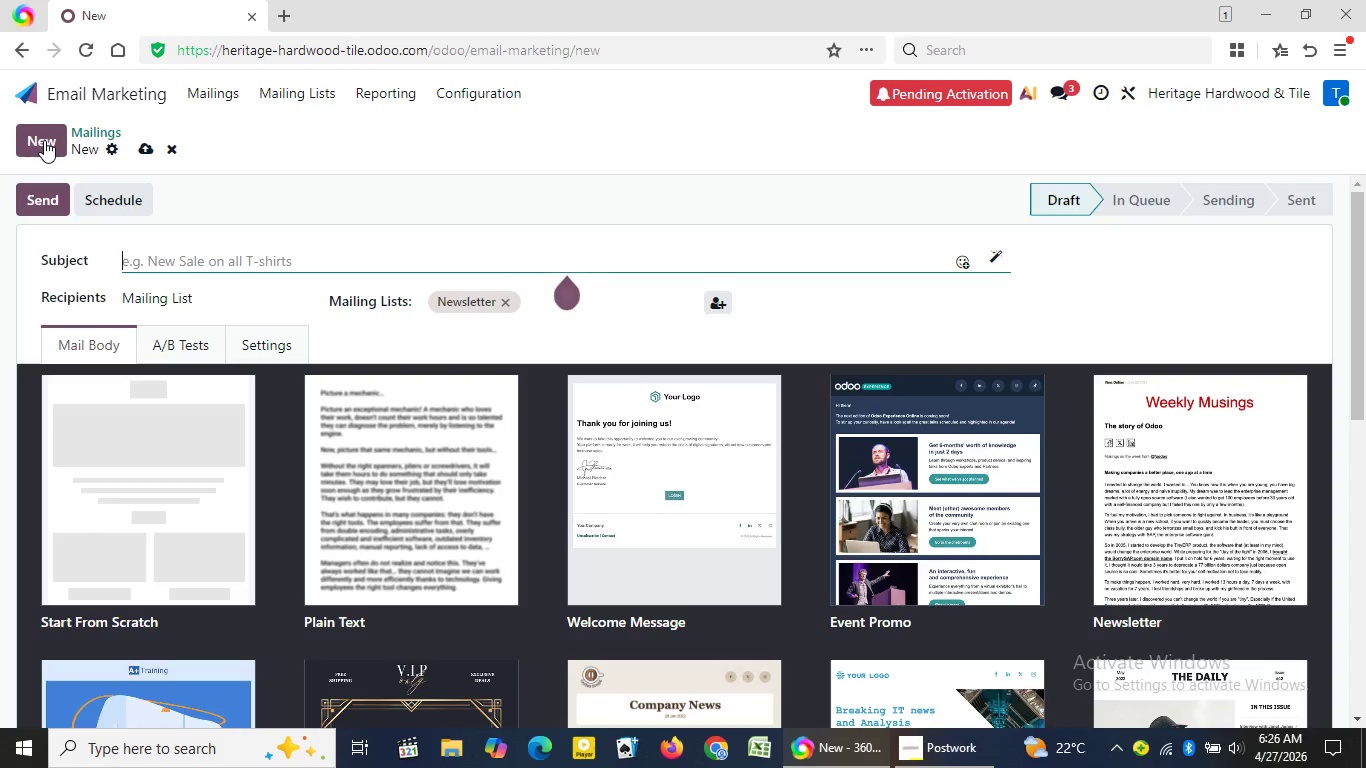 
wait(40.62)
 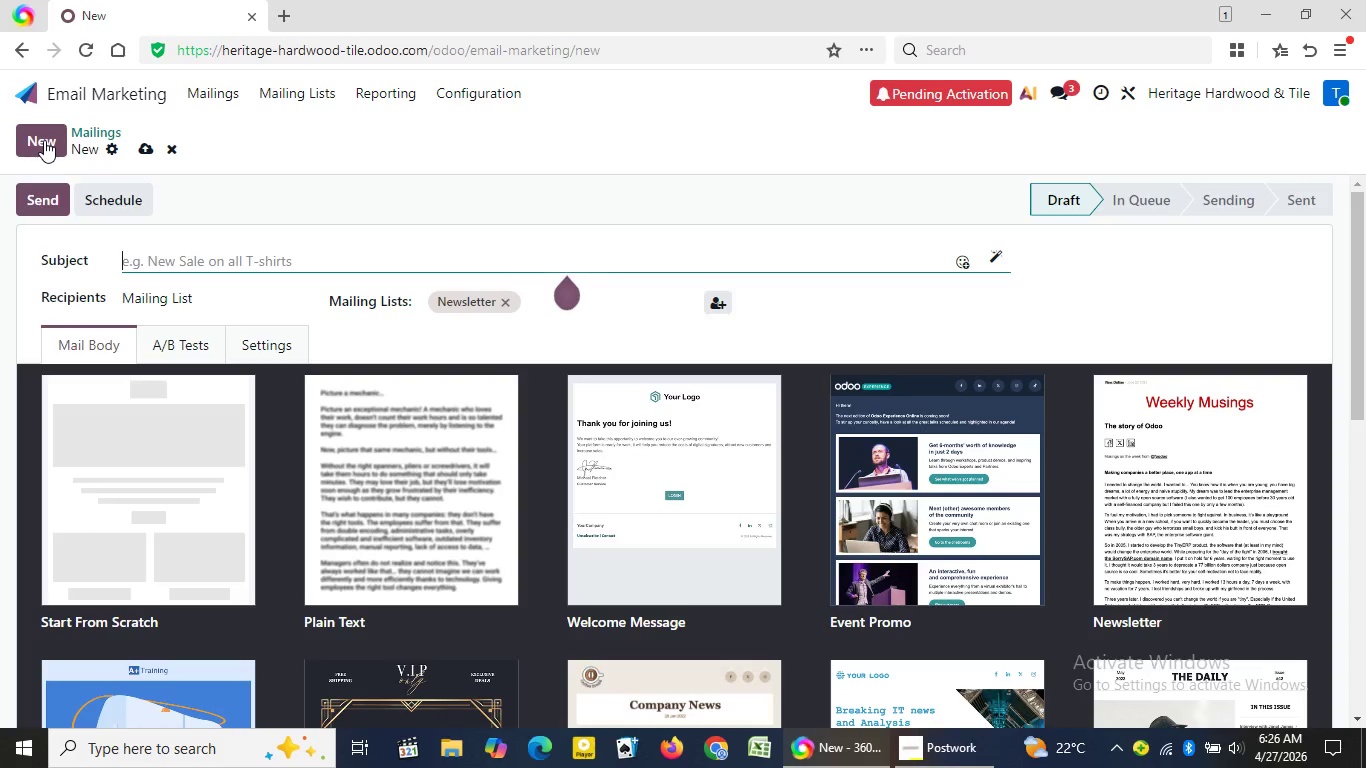 
left_click_drag(start_coordinate=[1356, 305], to_coordinate=[1361, 512])
 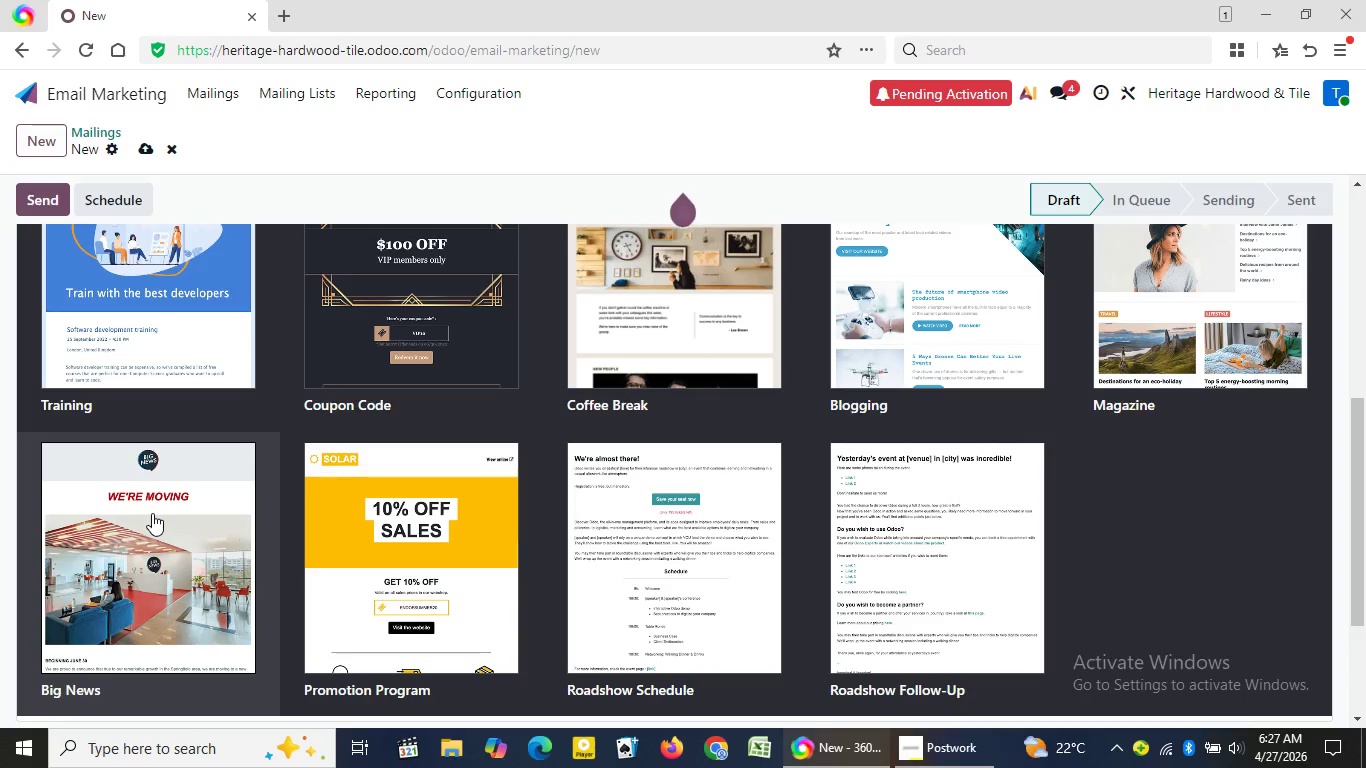 
wait(15.5)
 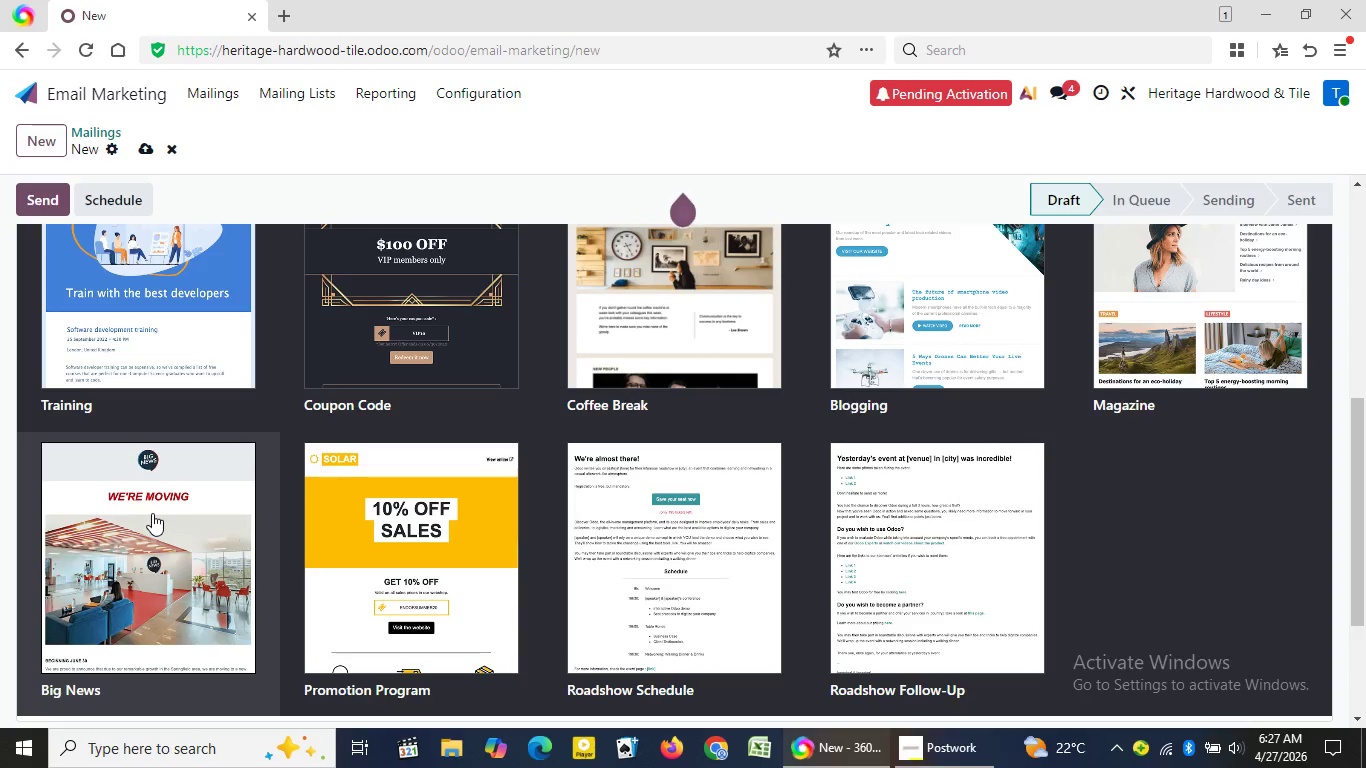 
left_click([152, 513])
 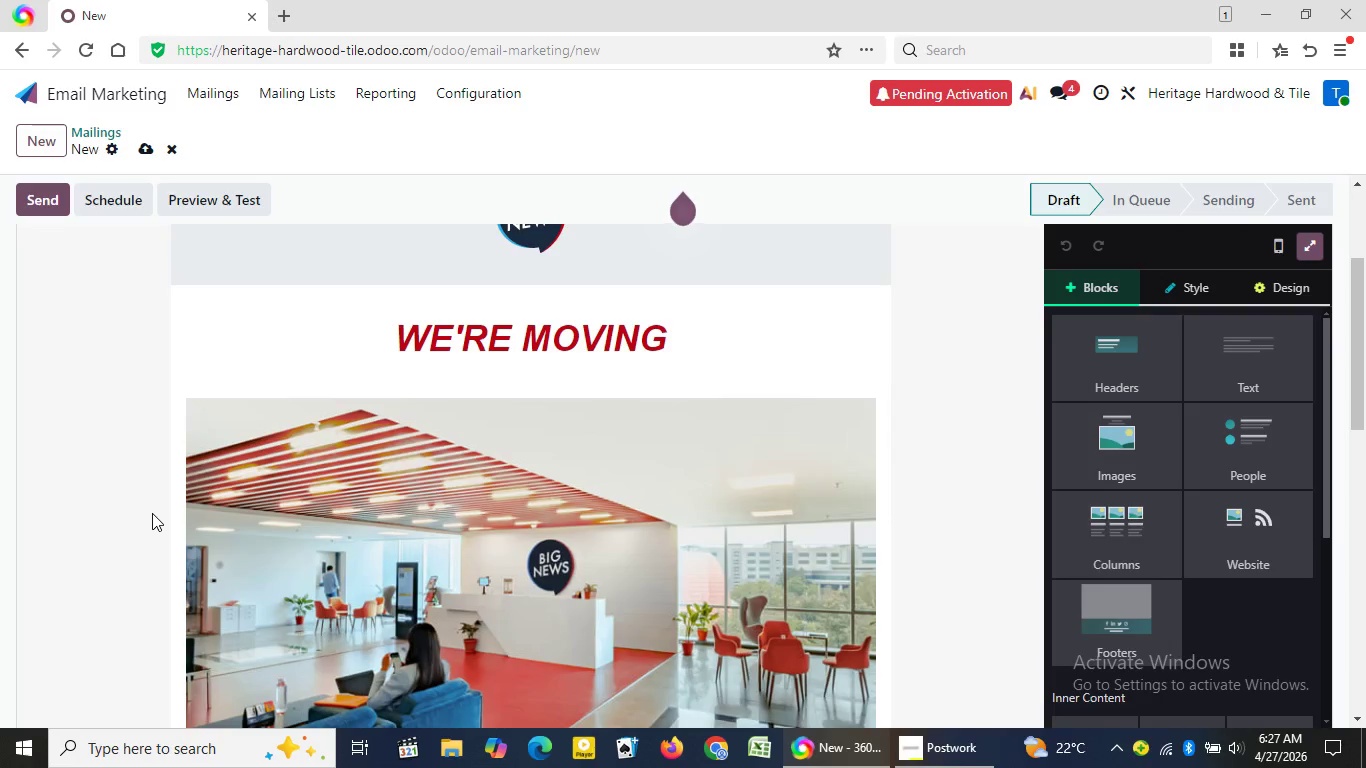 
wait(34.11)
 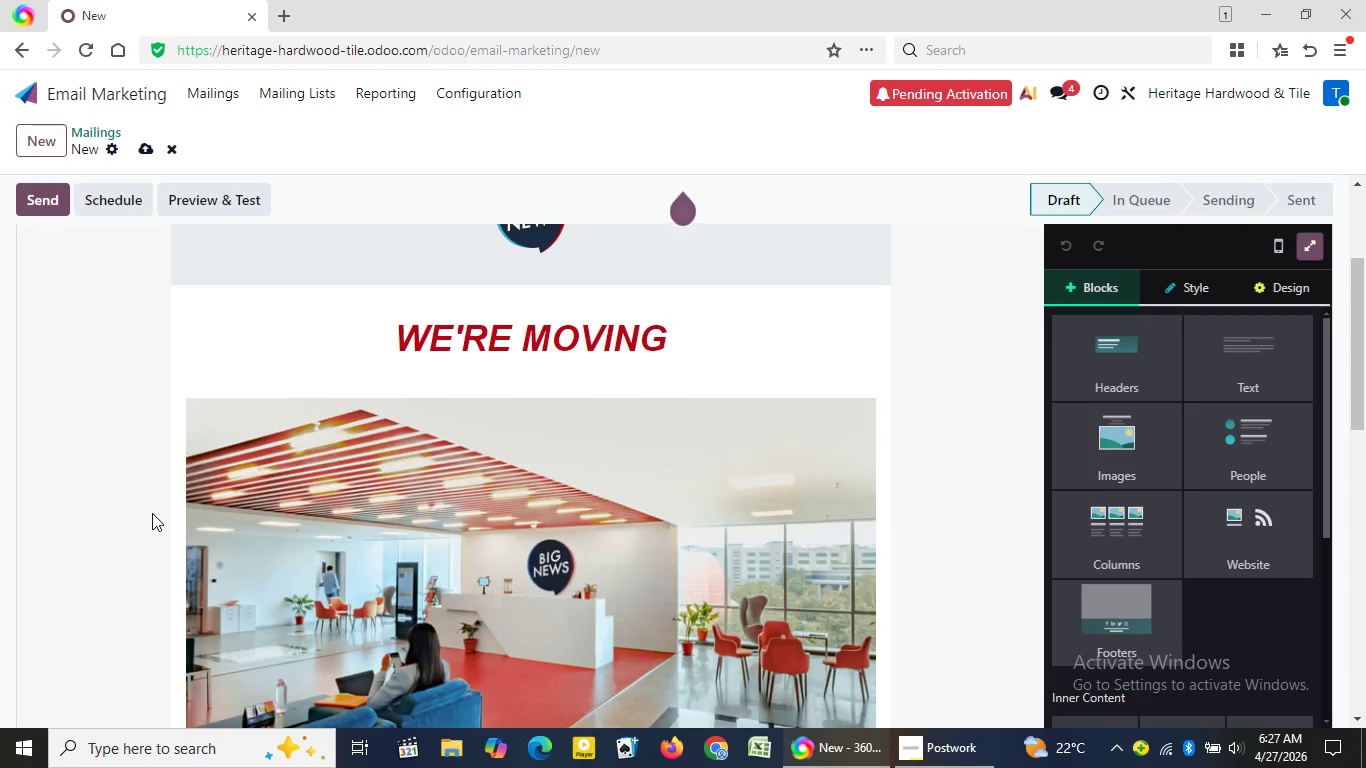 
left_click([420, 252])
 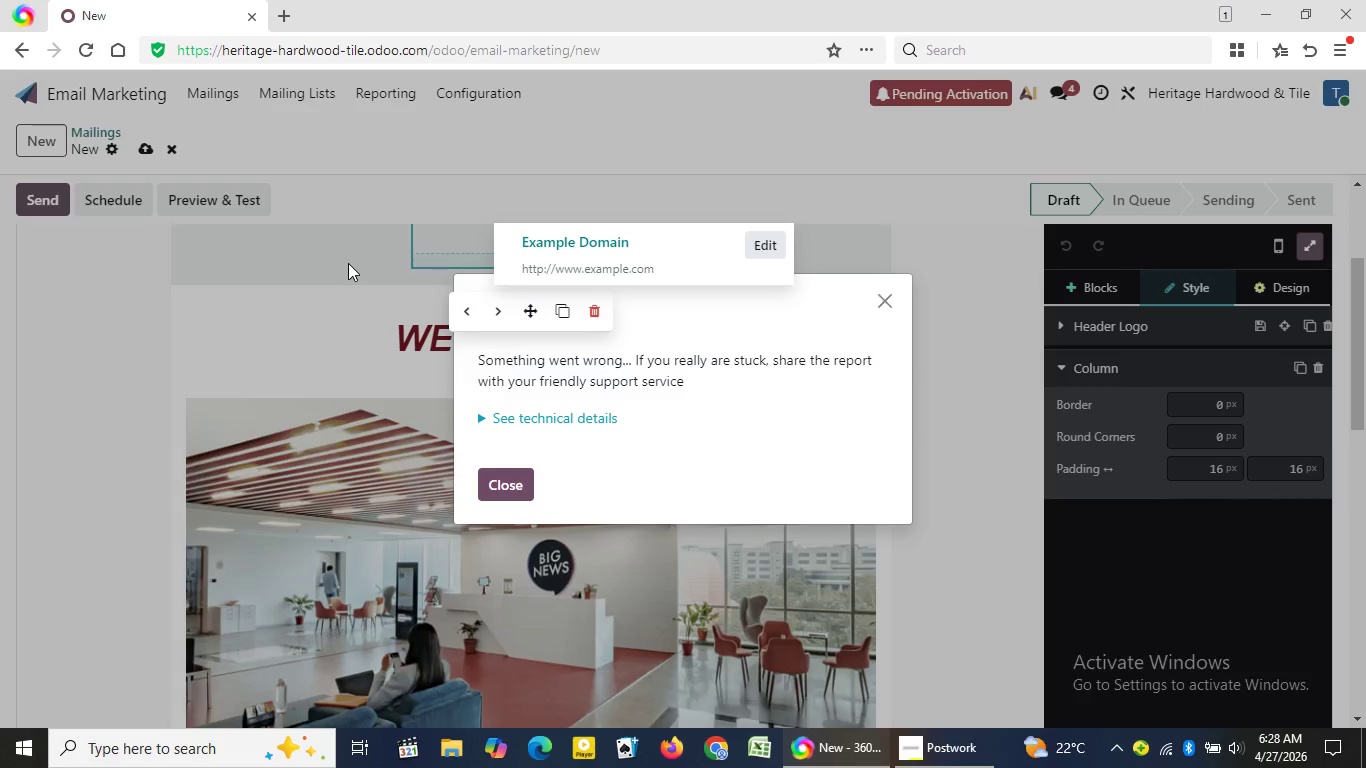 
left_click([348, 263])
 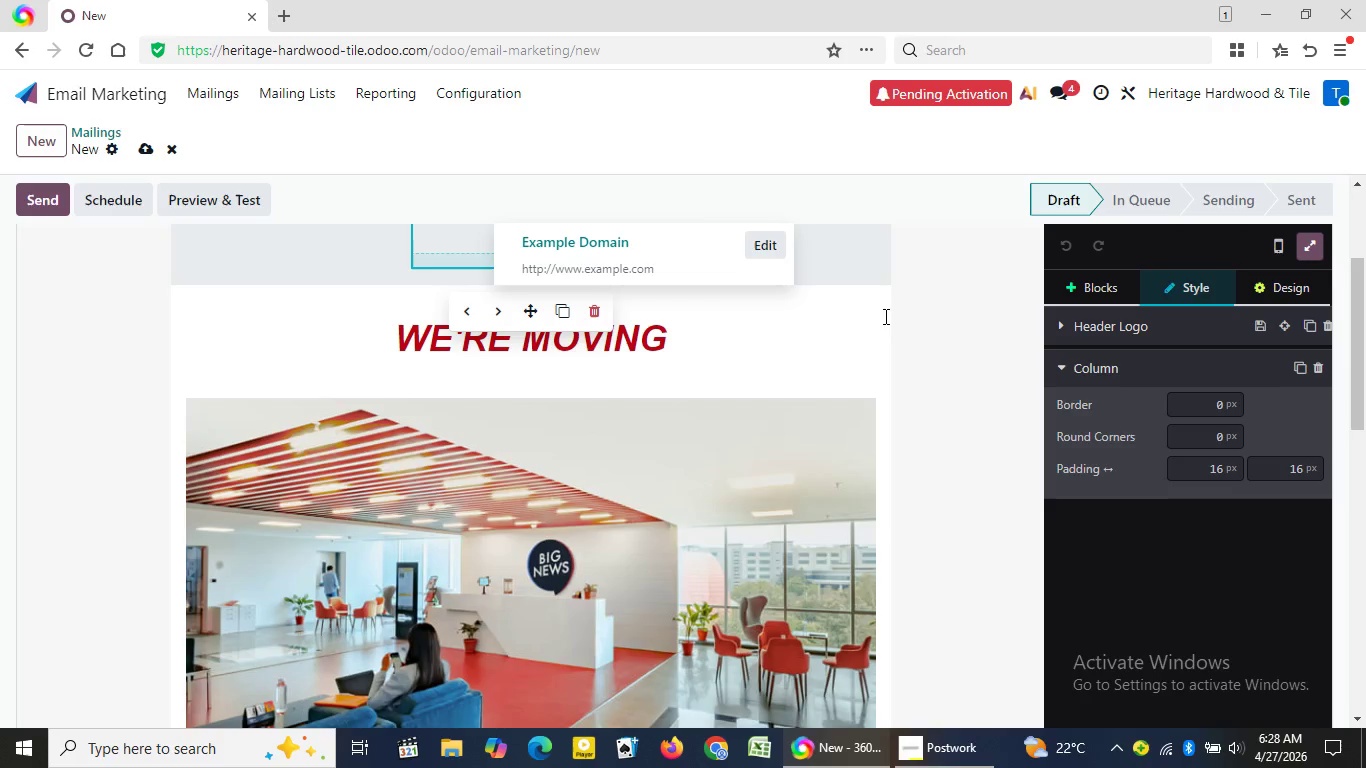 
left_click([884, 316])
 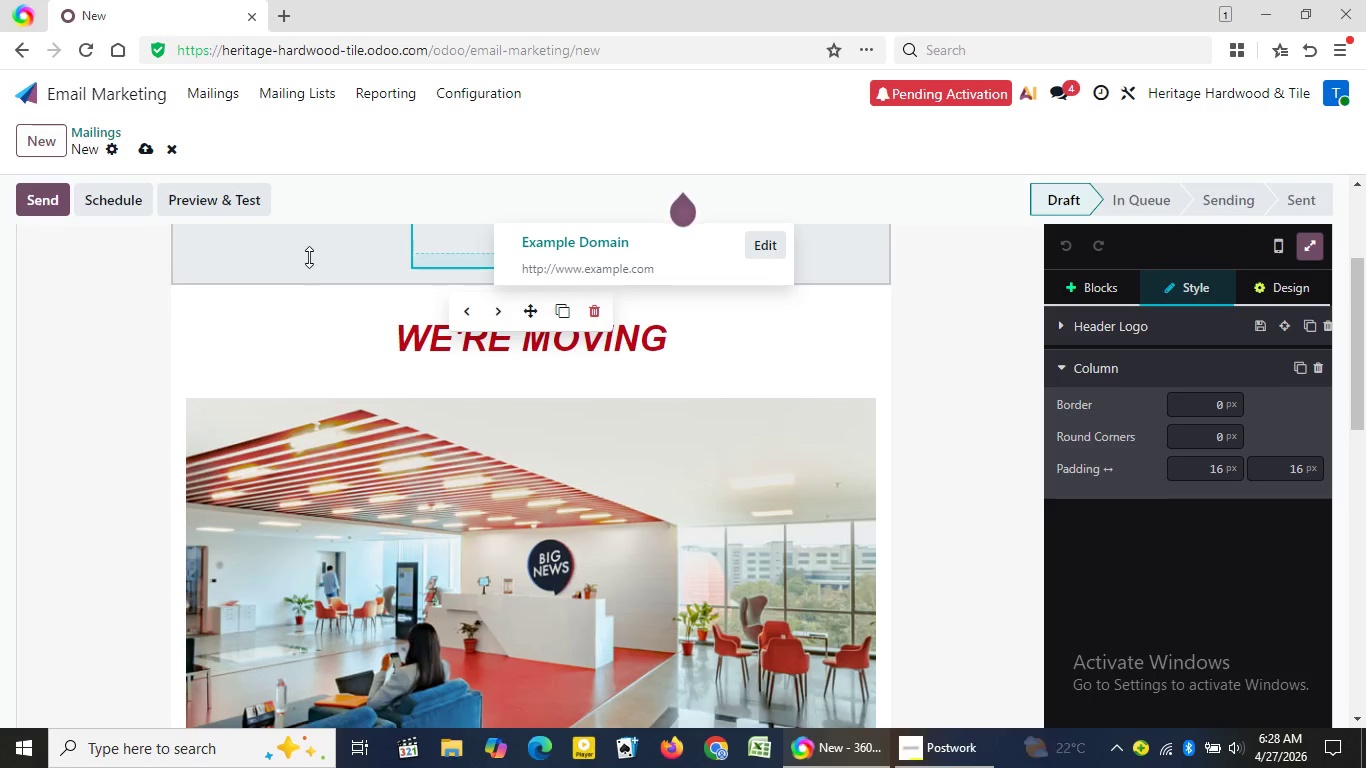 
left_click([308, 270])
 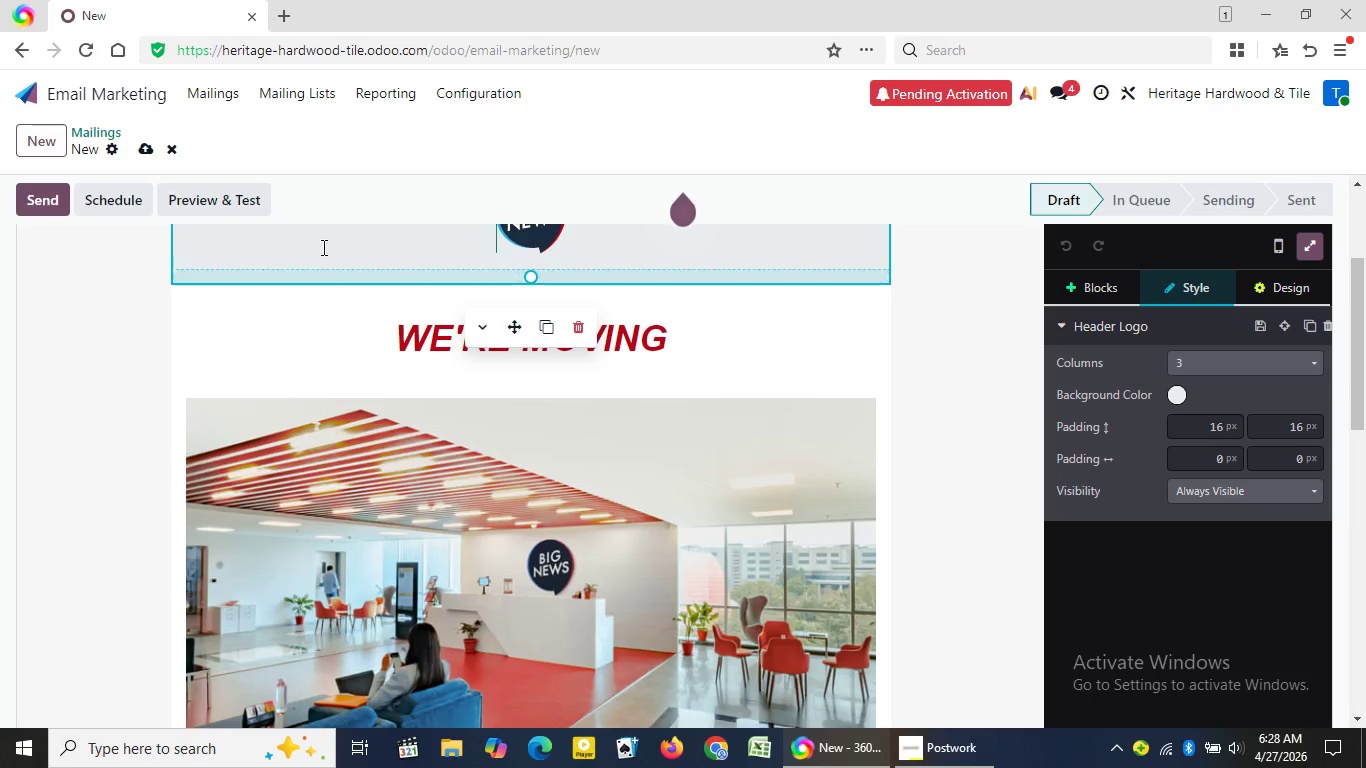 
left_click([309, 257])
 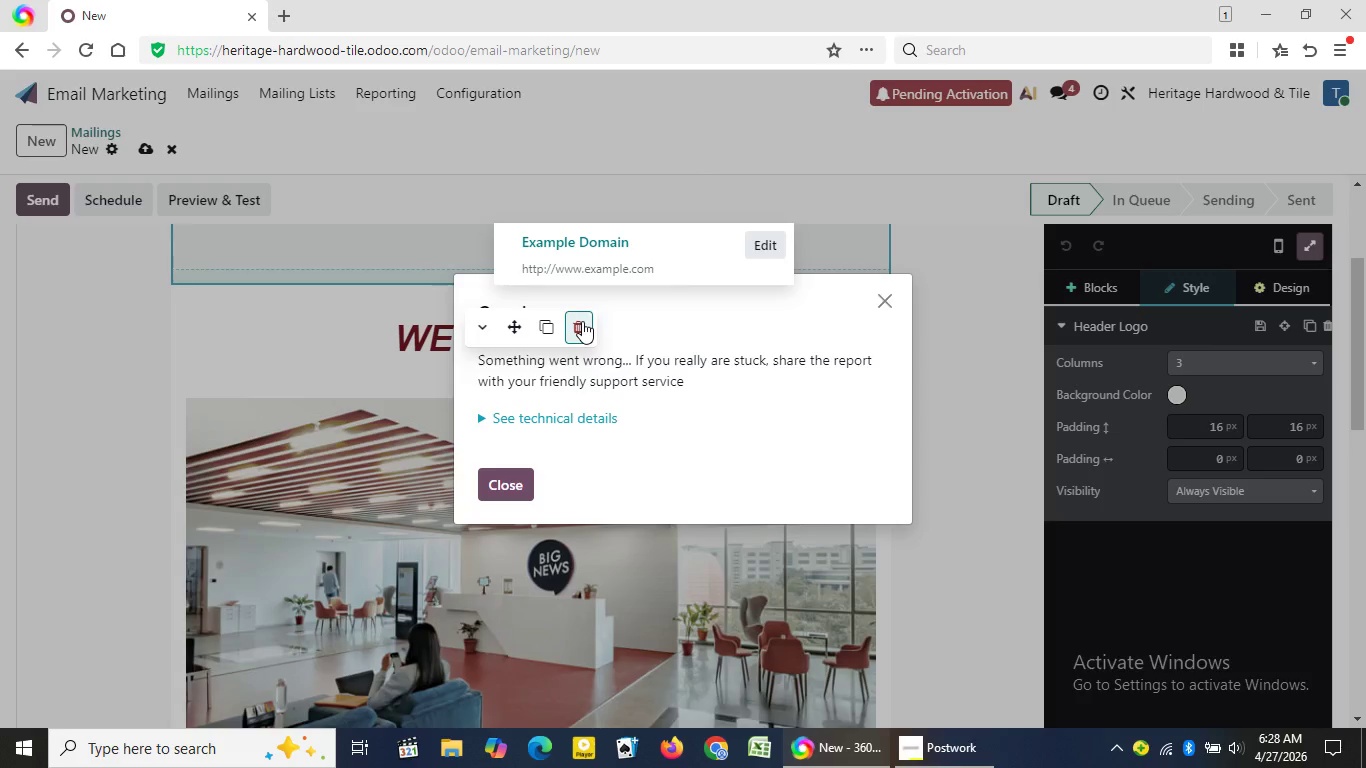 
left_click([582, 321])
 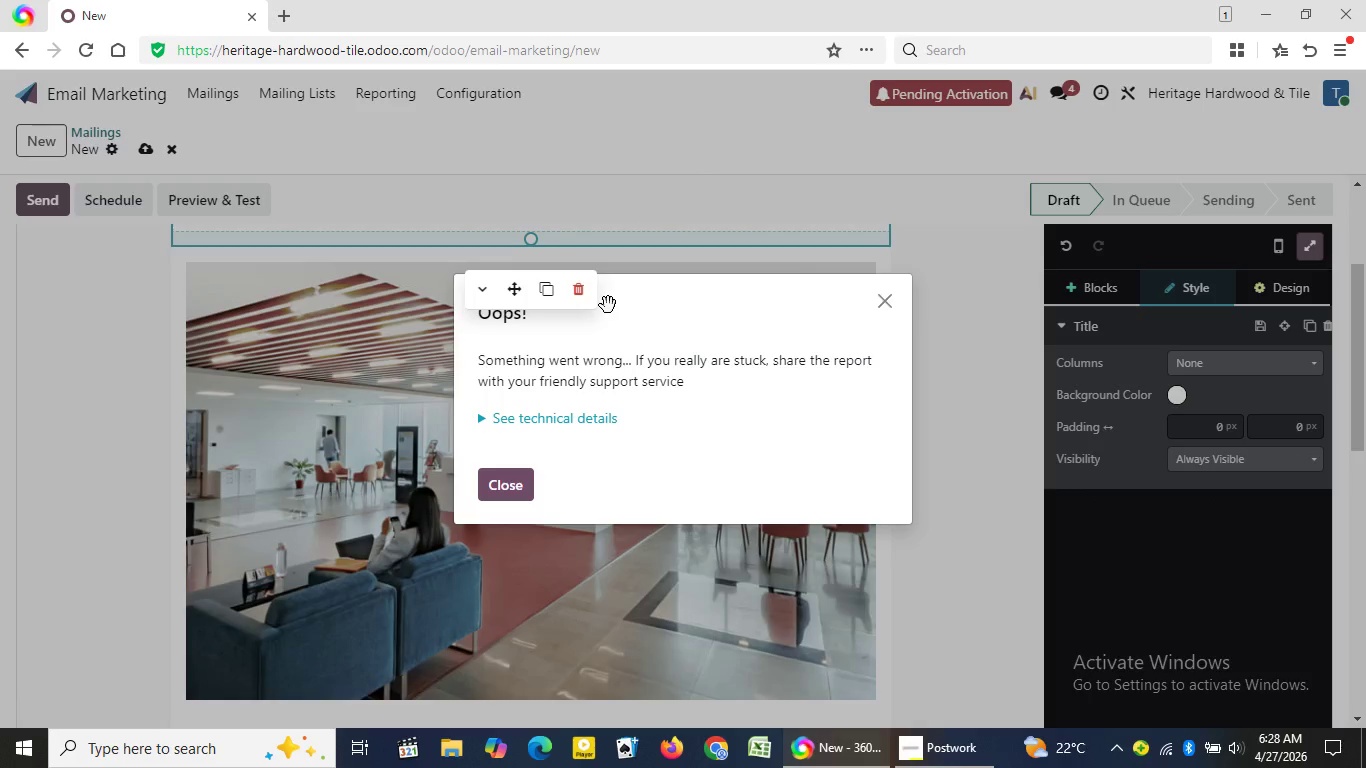 
wait(13.31)
 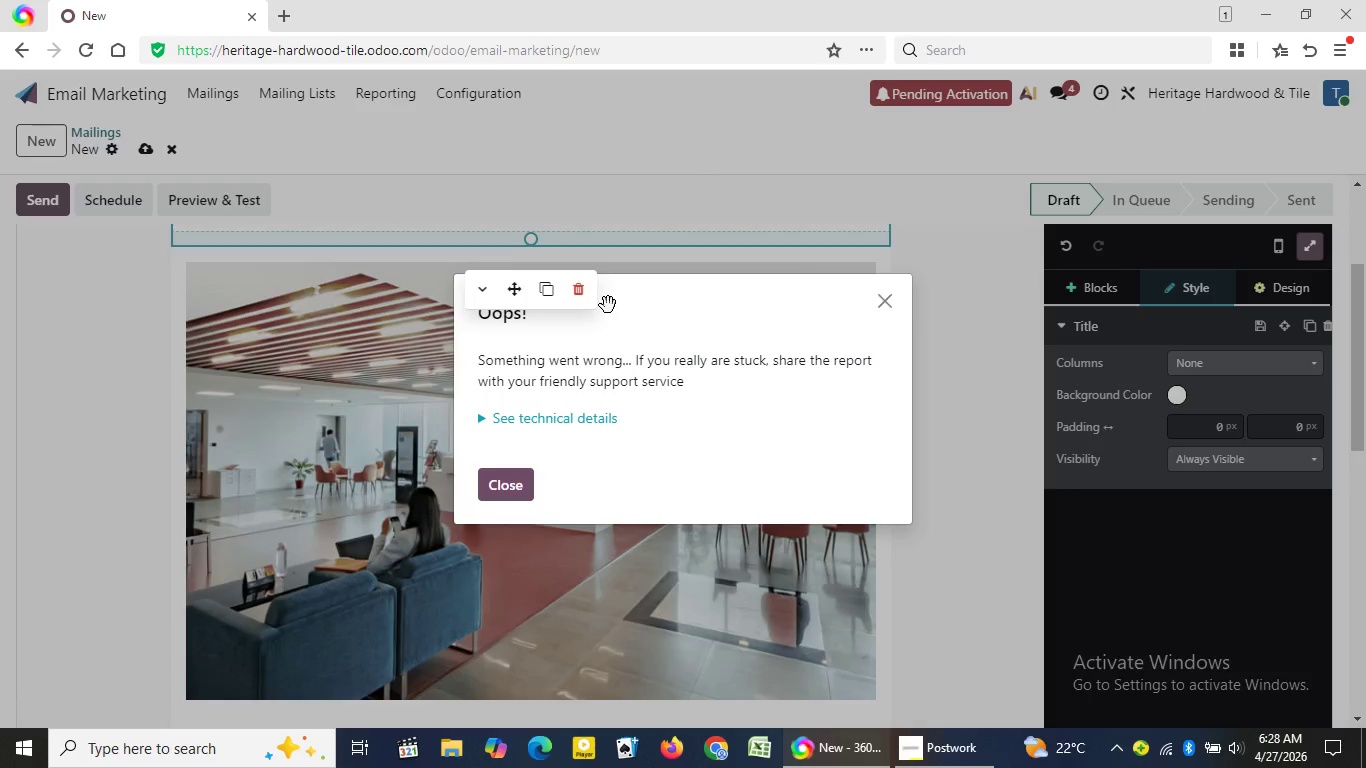 
left_click([880, 300])
 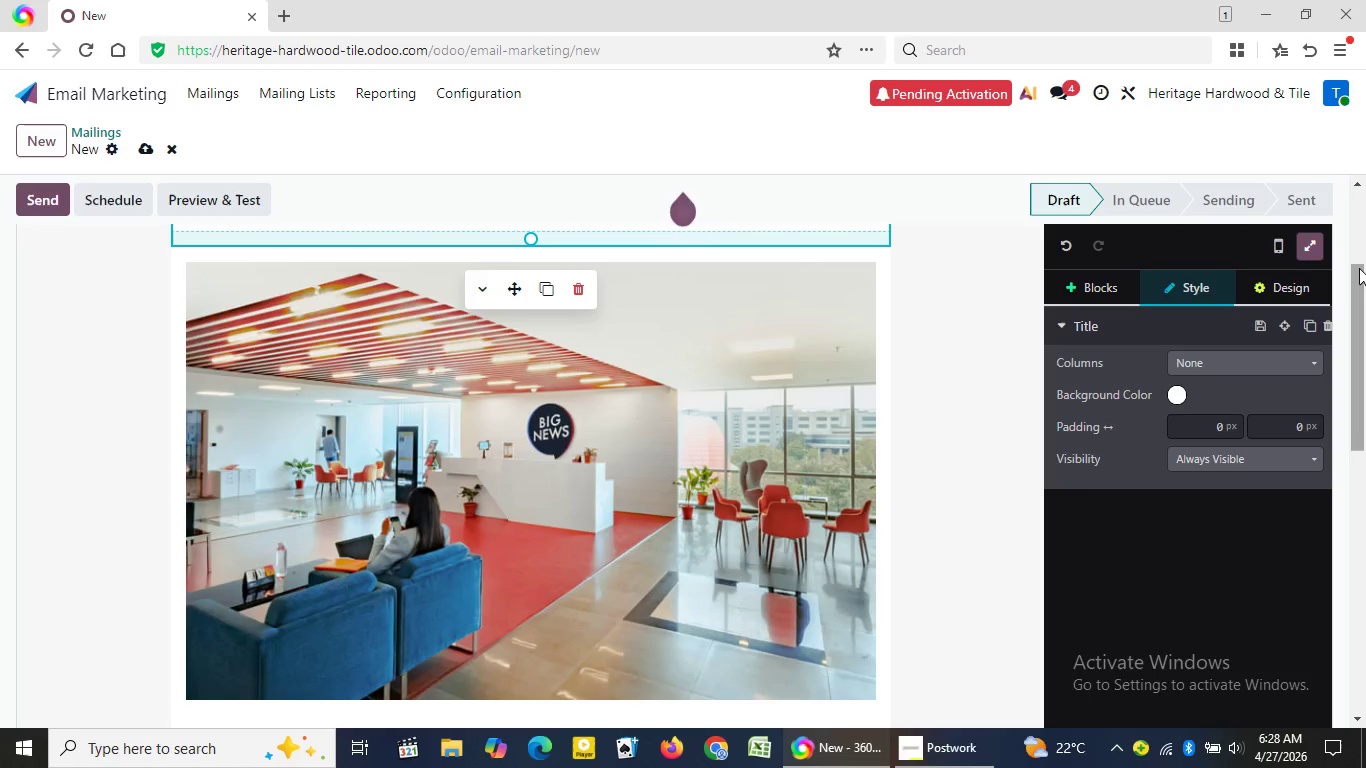 
left_click_drag(start_coordinate=[1357, 297], to_coordinate=[1360, 241])
 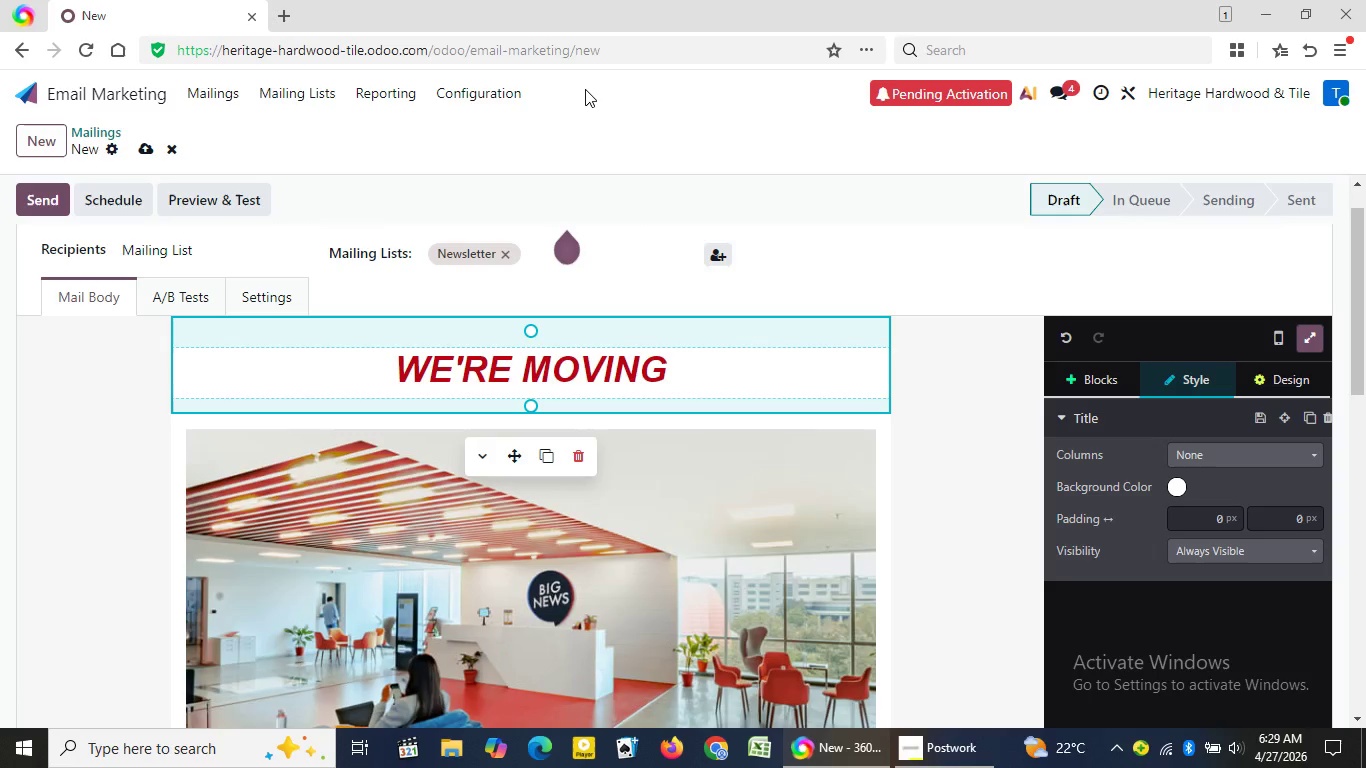 
wait(73.69)
 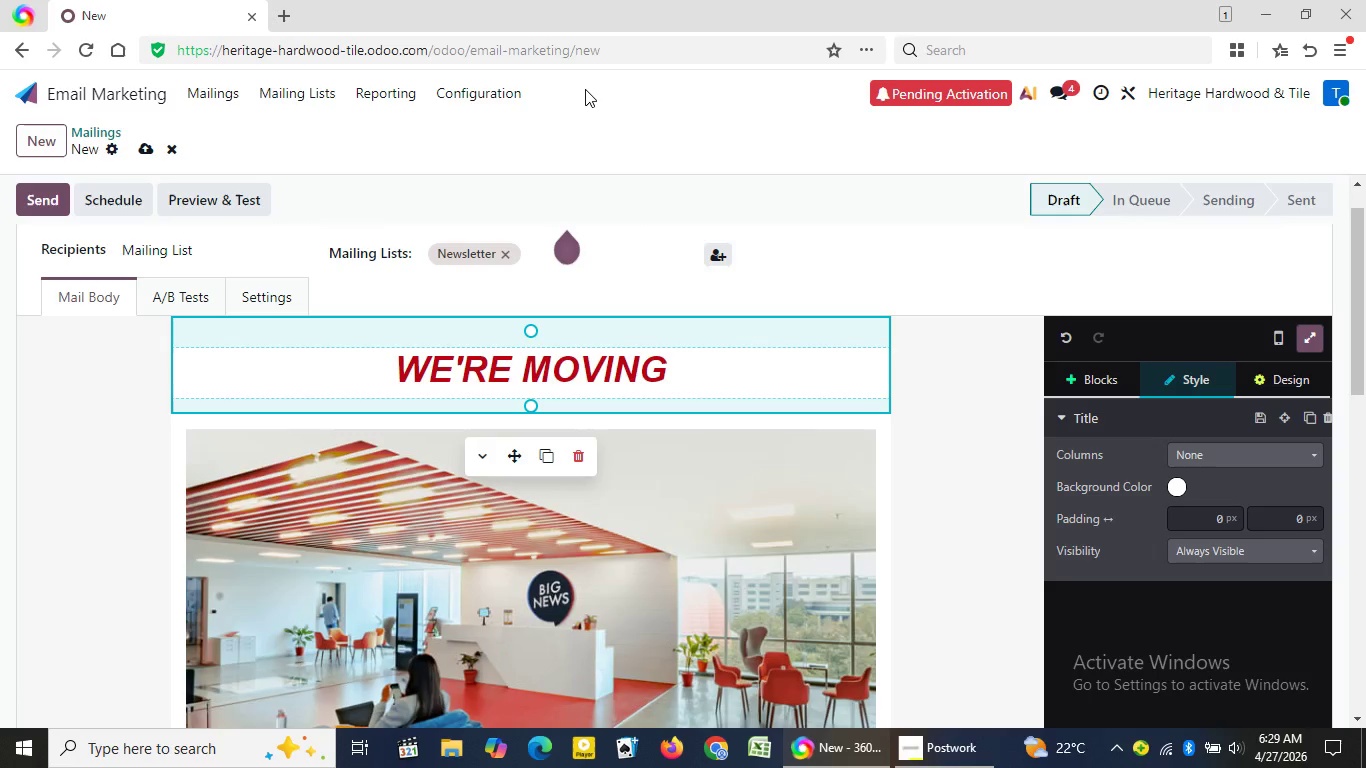 
left_click_drag(start_coordinate=[1363, 249], to_coordinate=[1356, 231])
 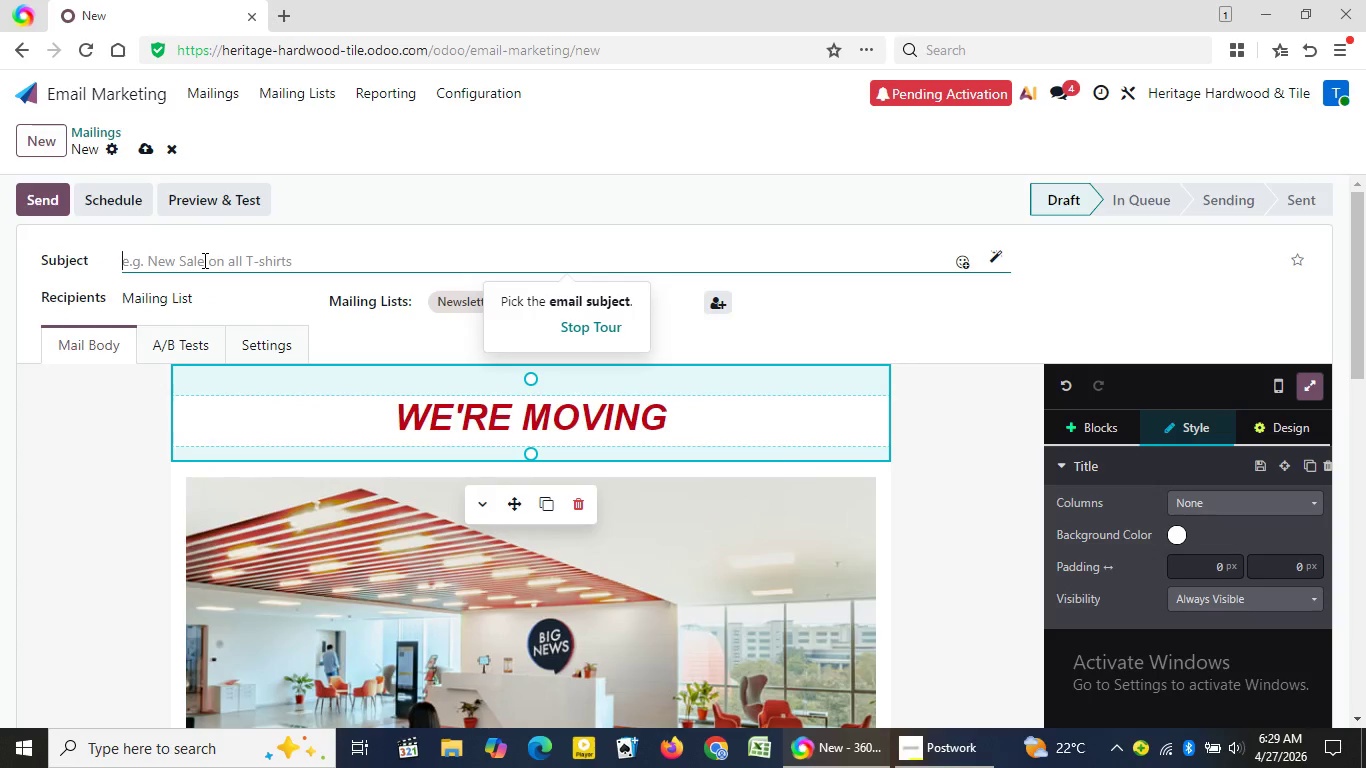 
left_click([203, 260])
 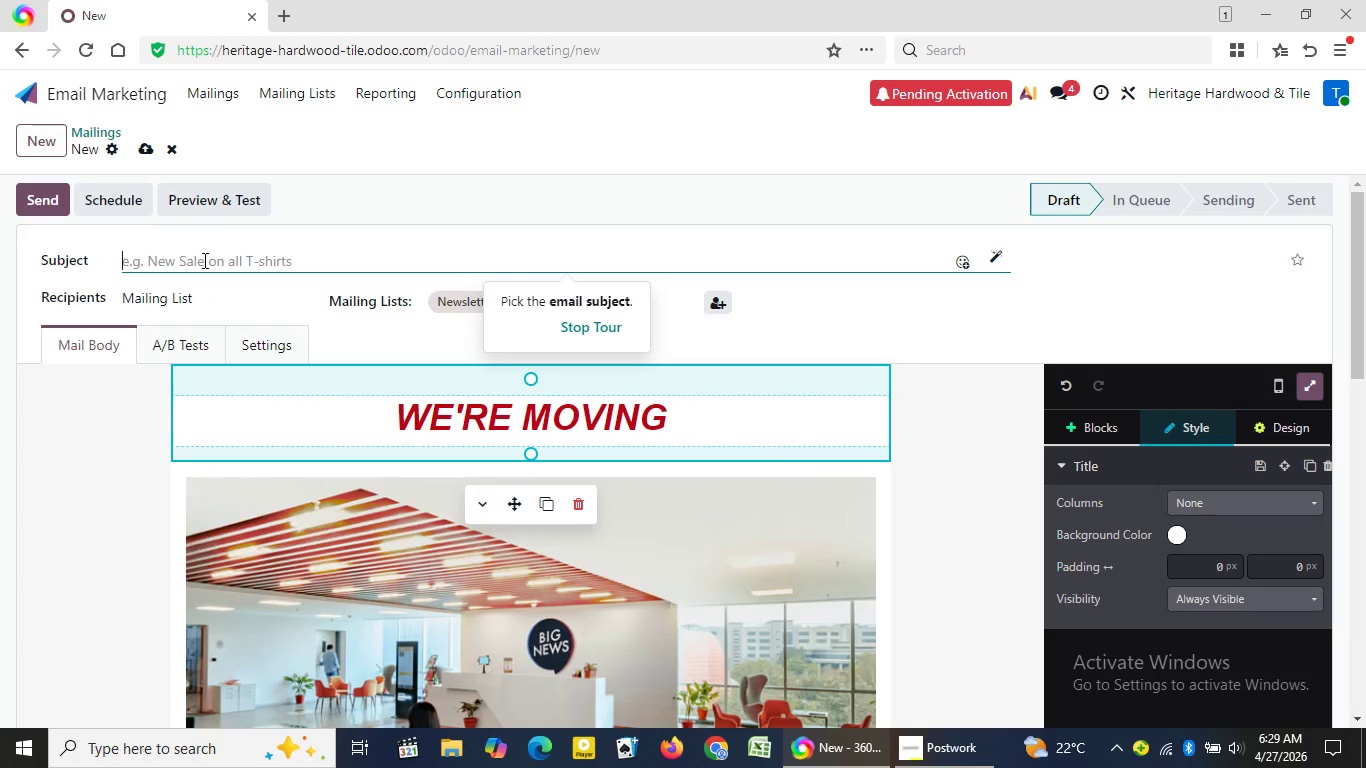 
type(Is your system overdue for a clean-up)
 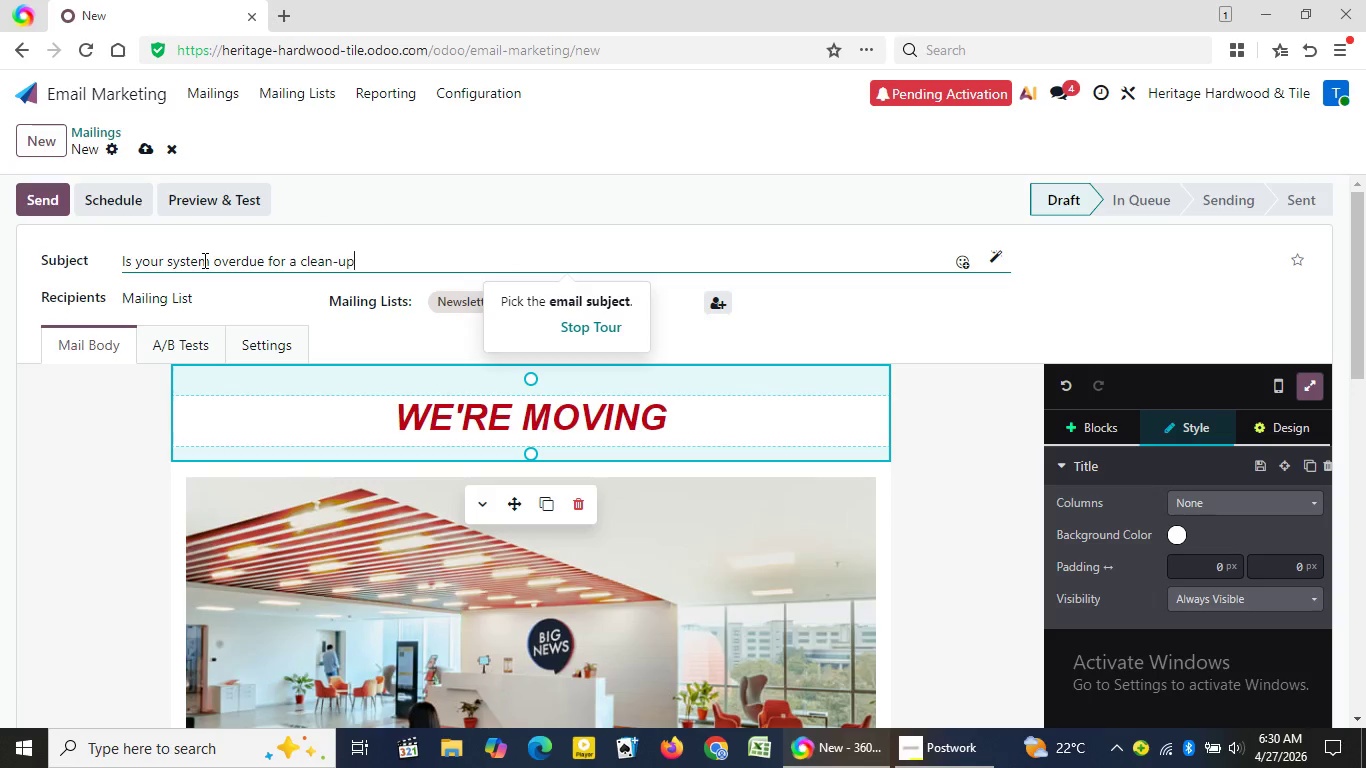 
wait(40.11)
 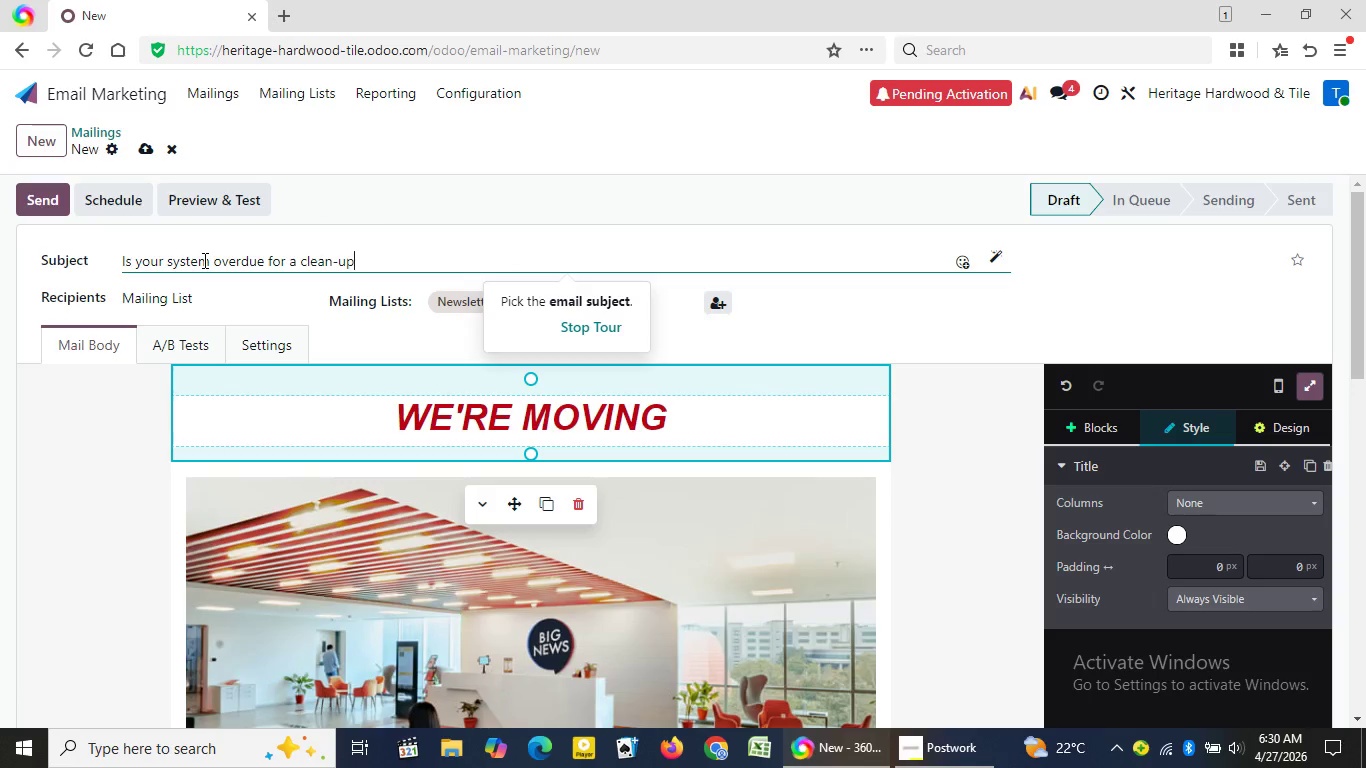 
hold_key(key=Backspace, duration=1.44)
 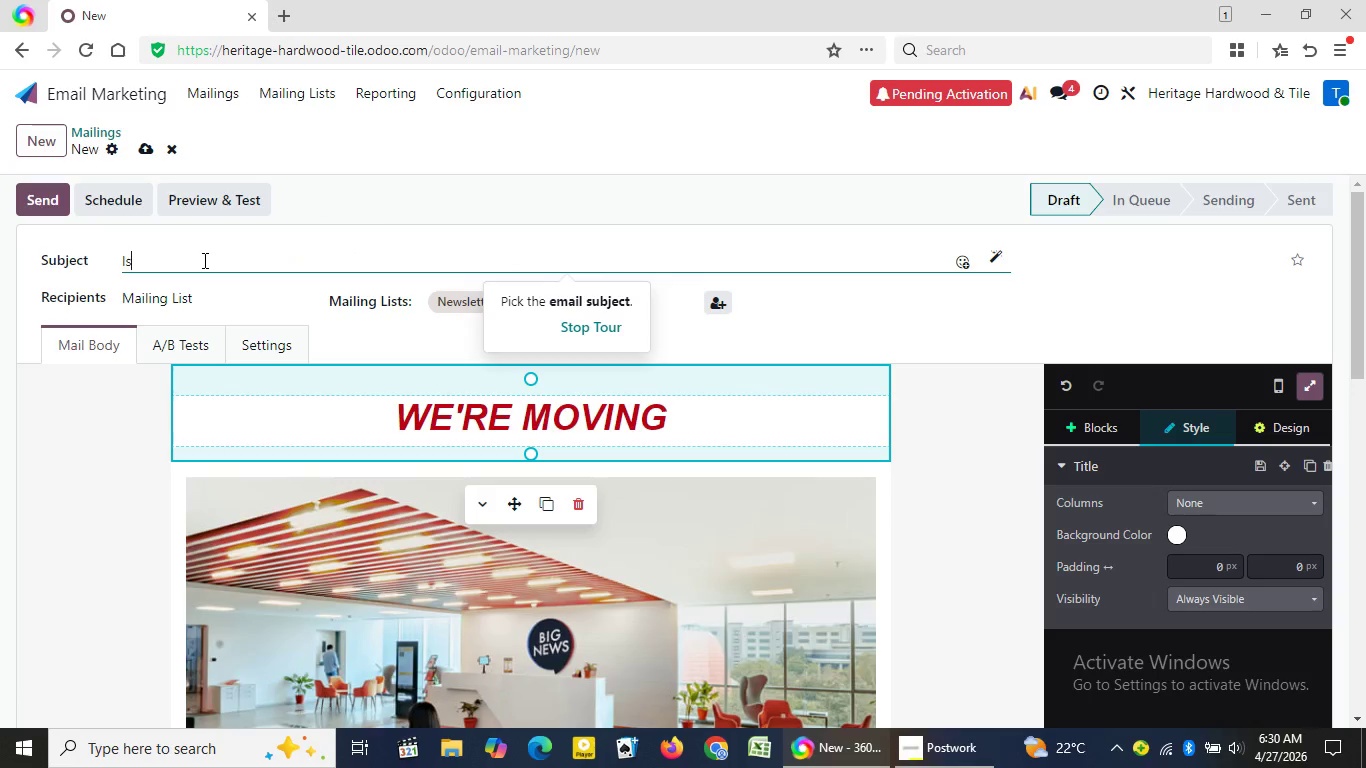 
key(Backspace)
key(Backspace)
key(Backspace)
key(Backspace)
key(Backspace)
key(Backspace)
key(Backspace)
type({{p)
key(Backspace)
type(object.name}}, Protect Your New Hardwood Floors)
 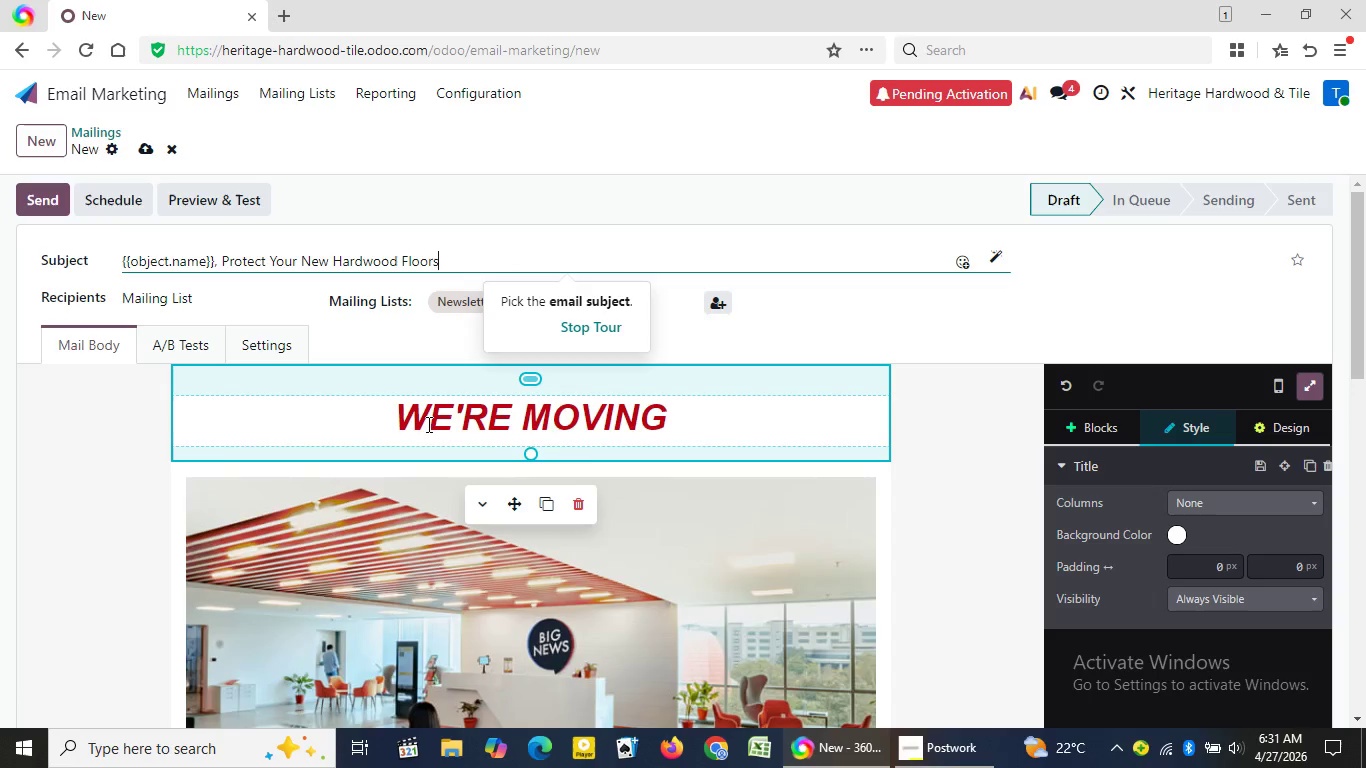 
left_click([656, 417])
 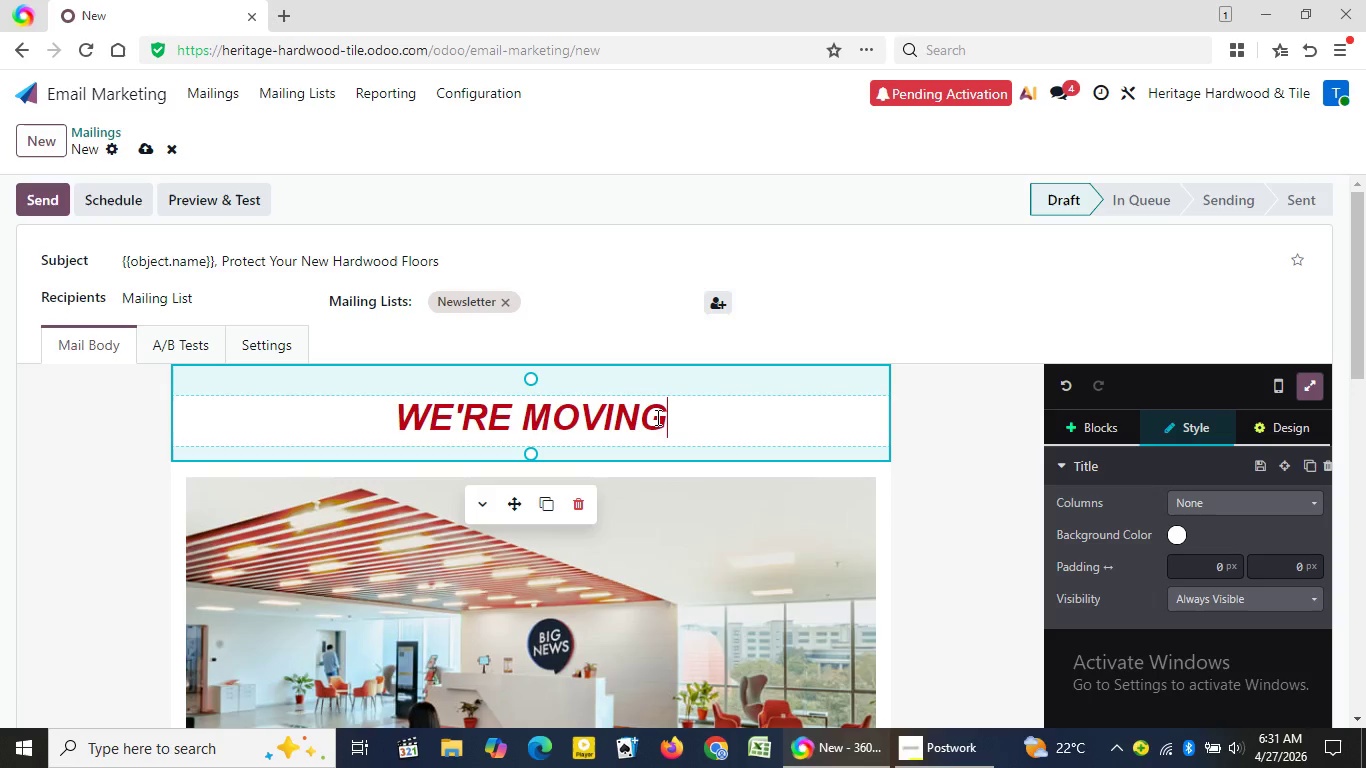 
wait(11.89)
 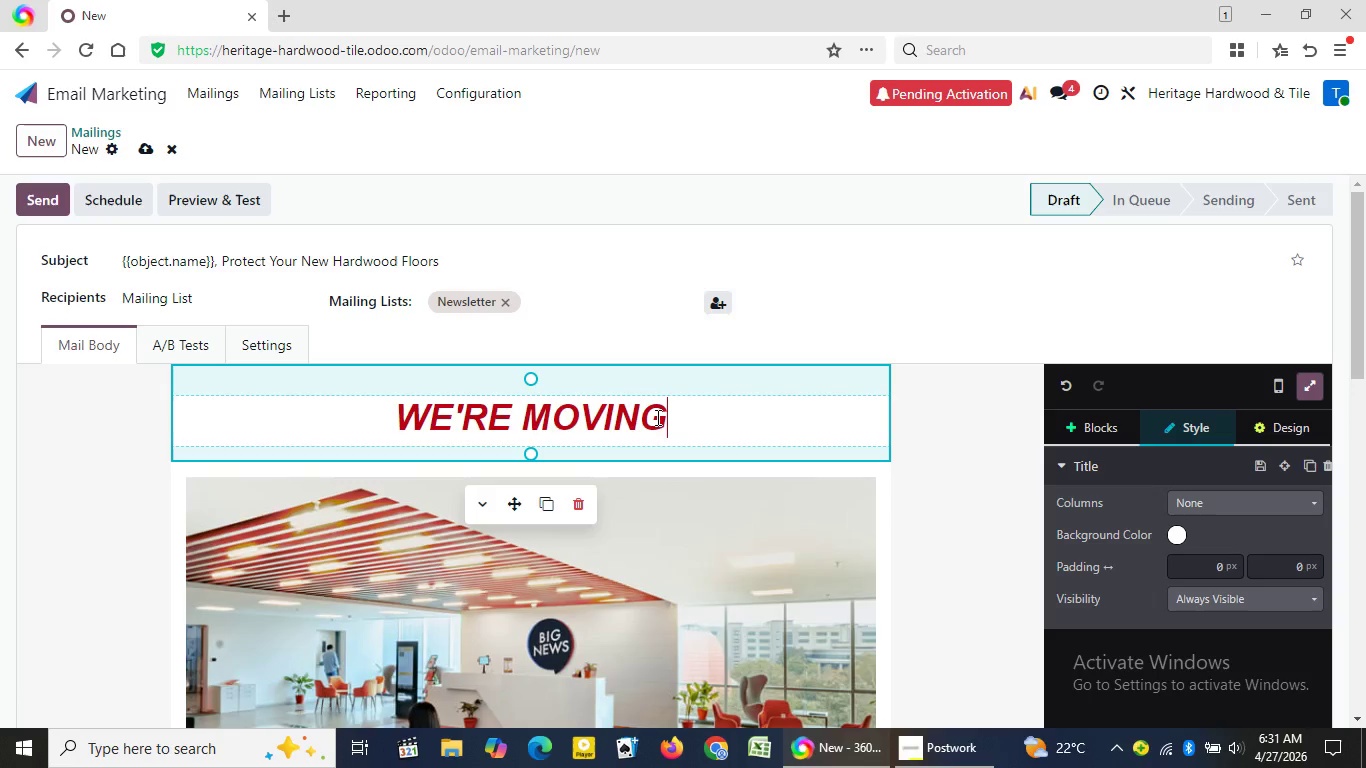 
key(Backspace)
key(Backspace)
key(Backspace)
key(Backspace)
key(Backspace)
key(Backspace)
key(Backspace)
key(Backspace)
key(Backspace)
key(Backspace)
key(Backspace)
key(Backspace)
type(Care Guide for Your Newly )
 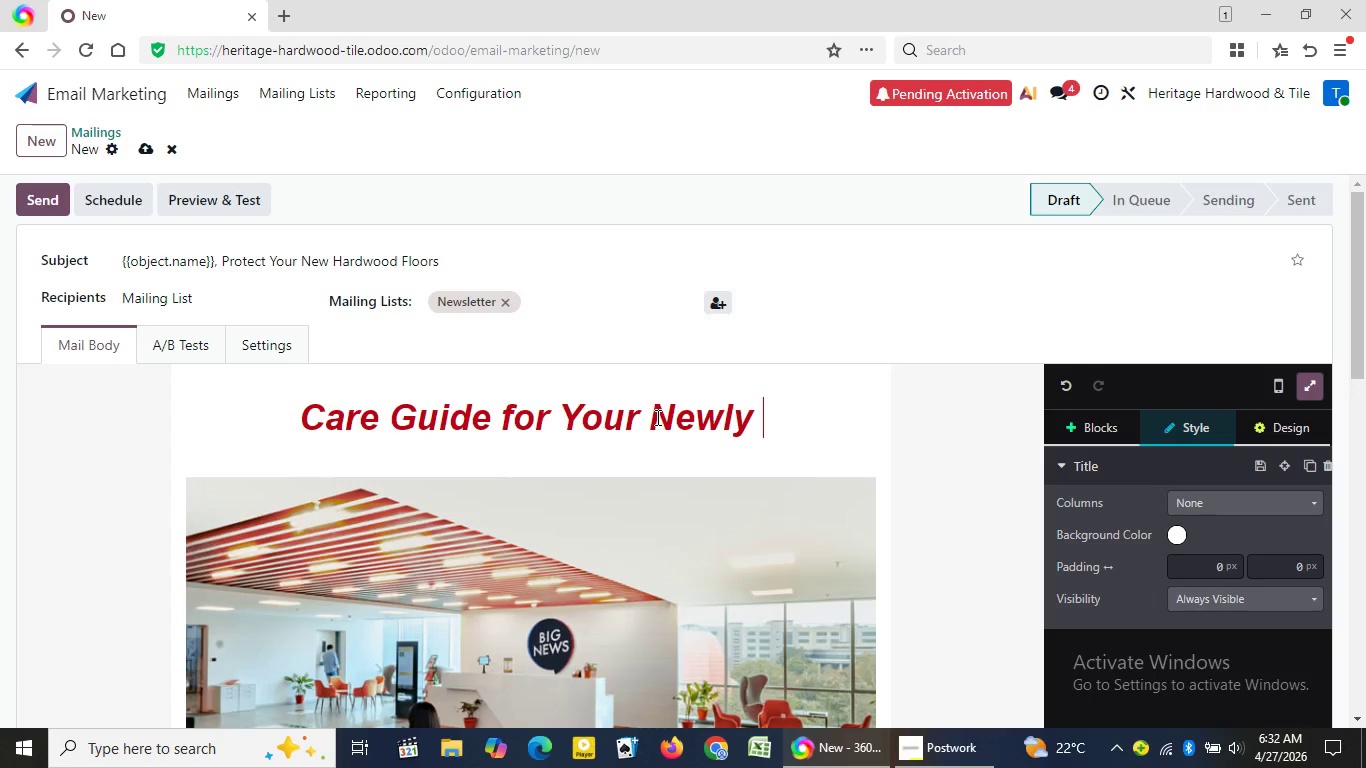 
type(Installed Floors)
 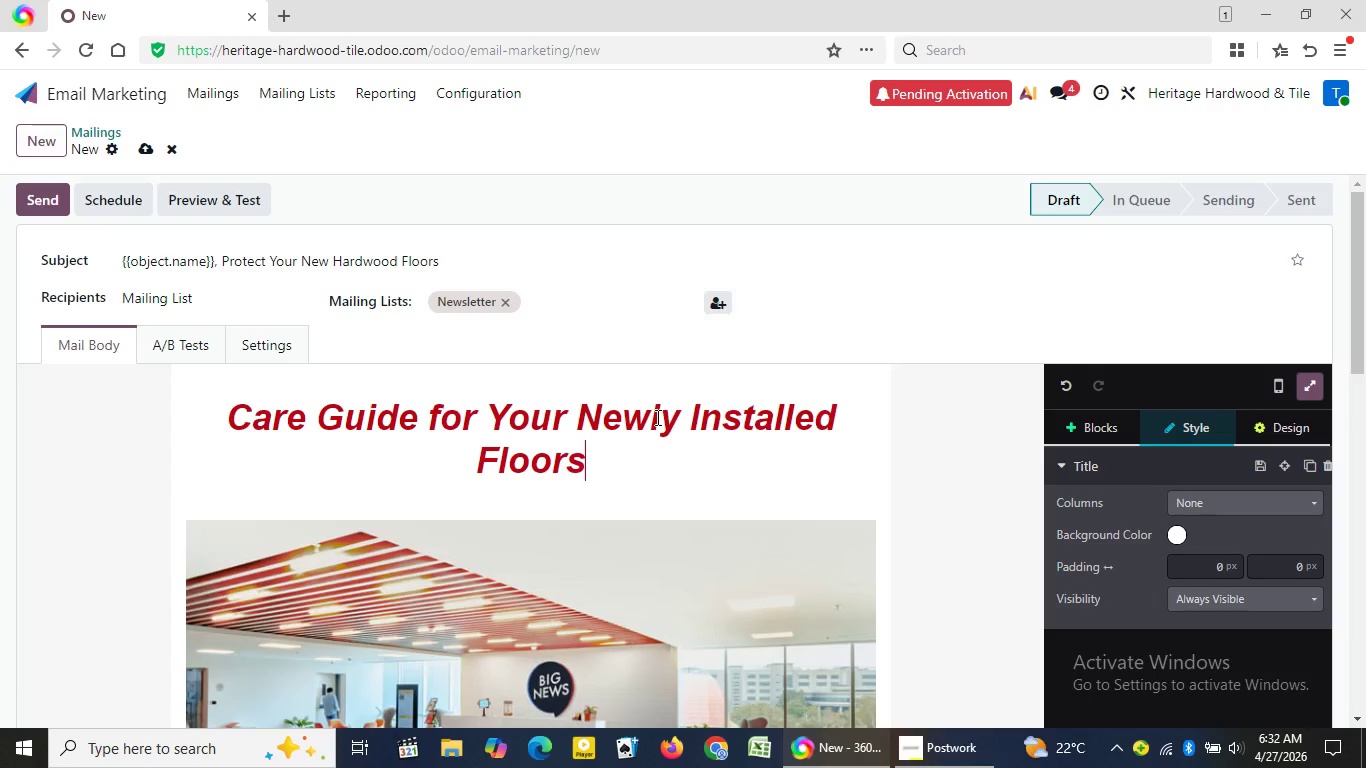 
wait(7.34)
 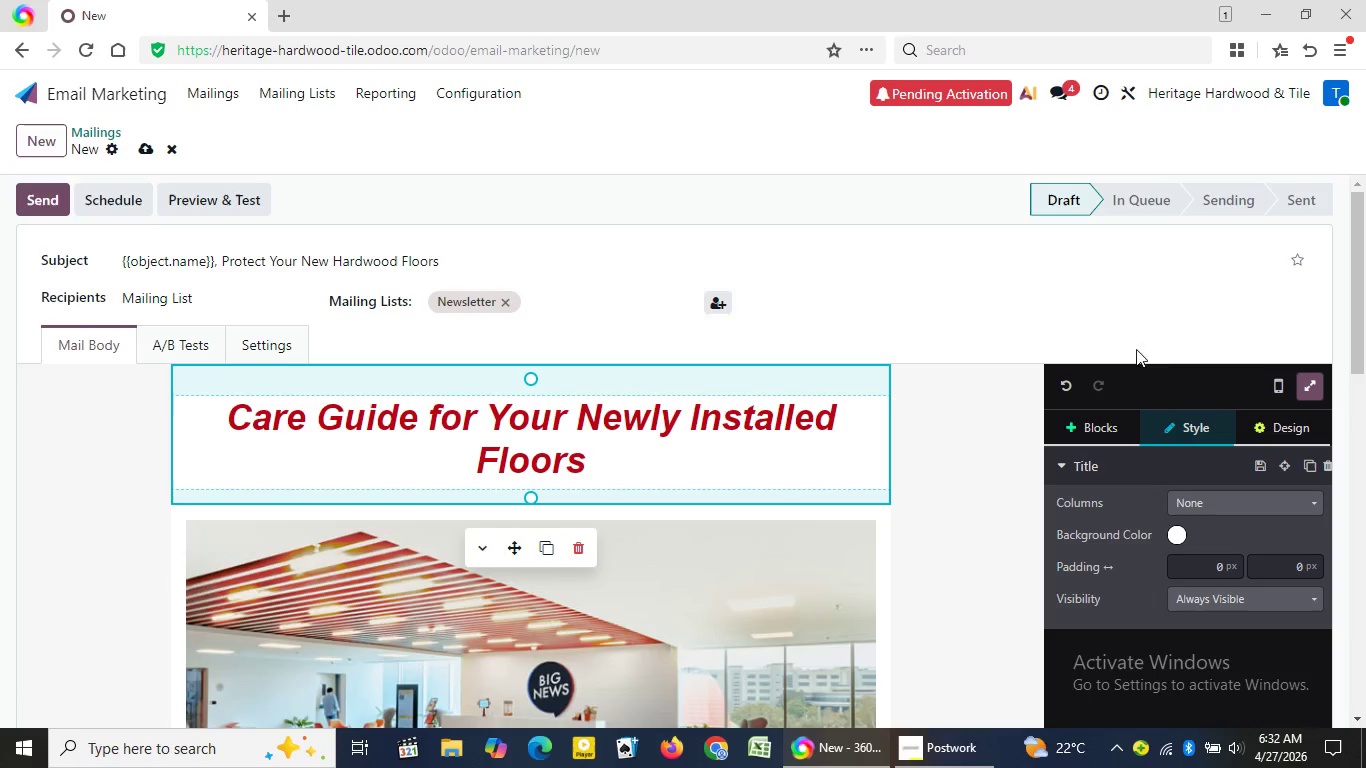 
left_click_drag(start_coordinate=[1359, 265], to_coordinate=[1365, 473])
 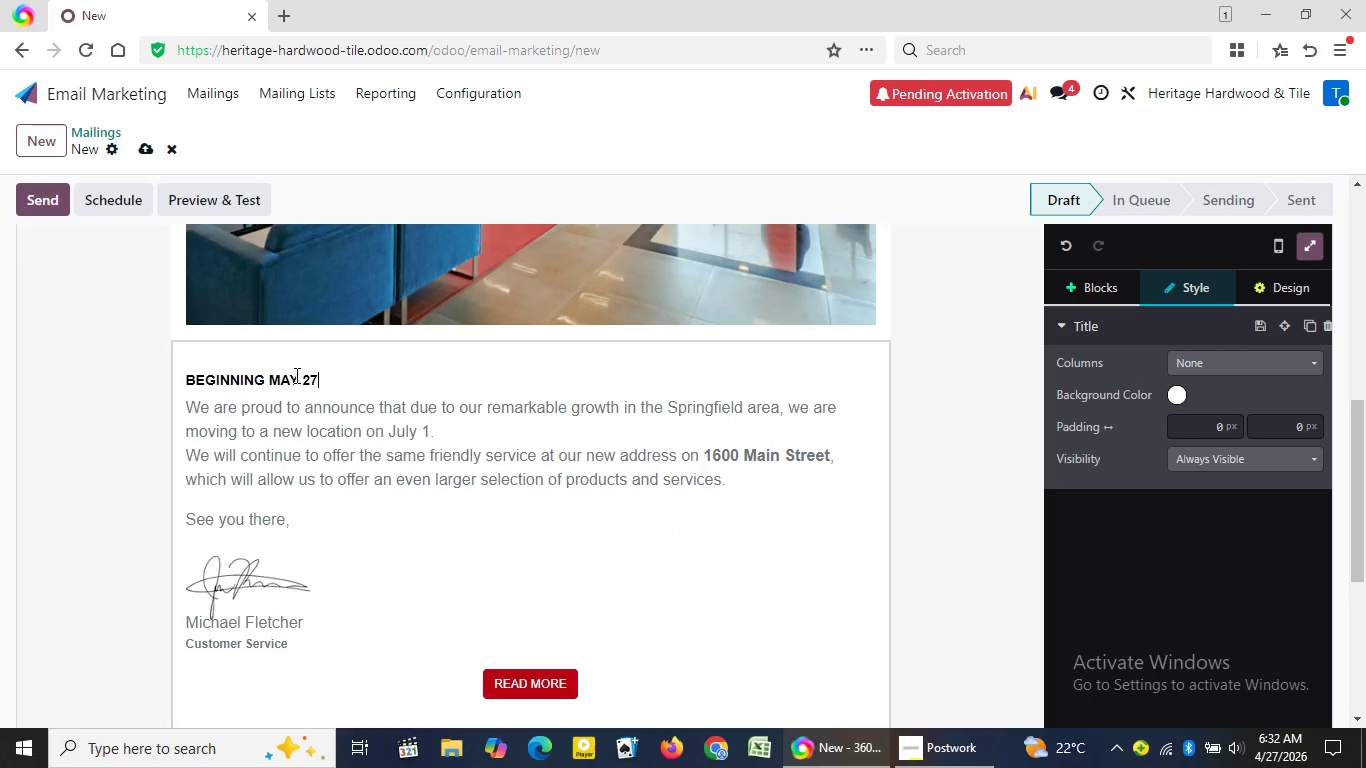 
left_click_drag(start_coordinate=[327, 379], to_coordinate=[187, 371])
 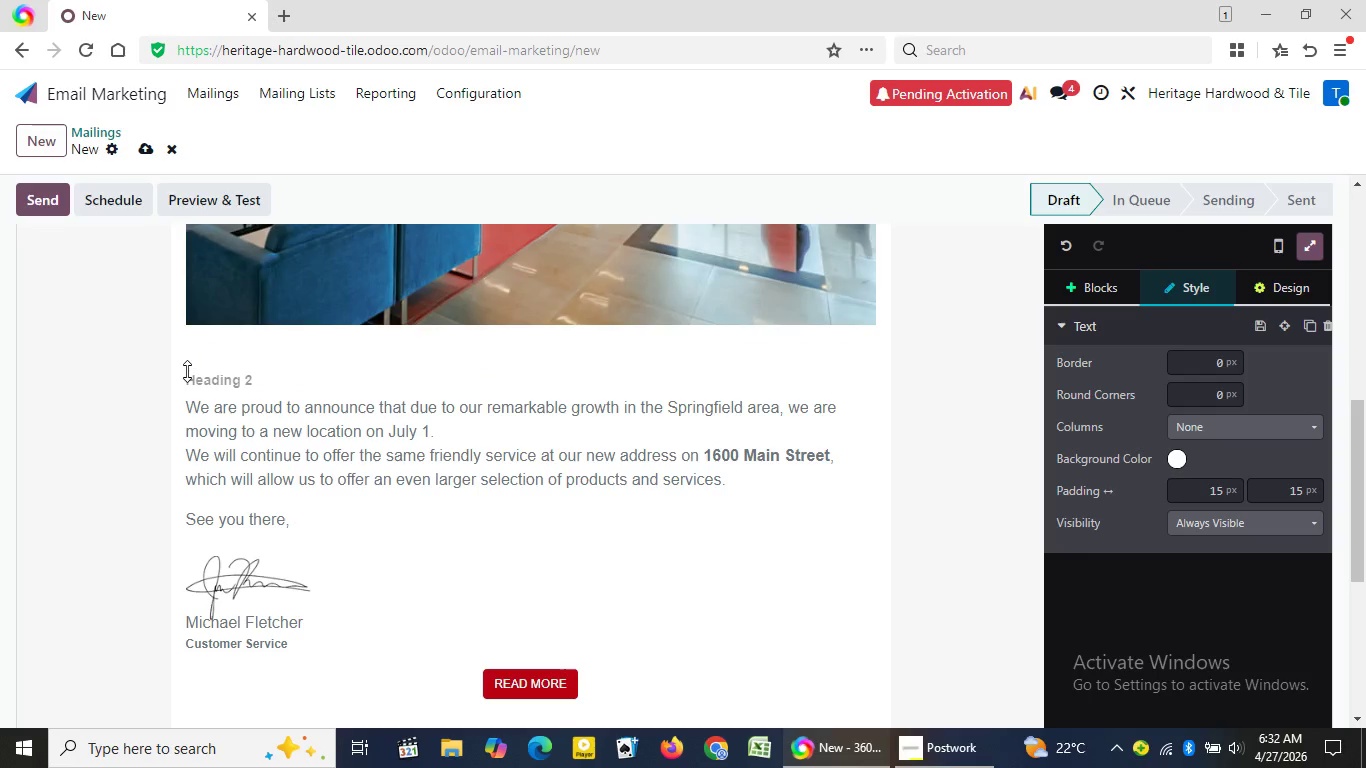 
key(Backspace)
 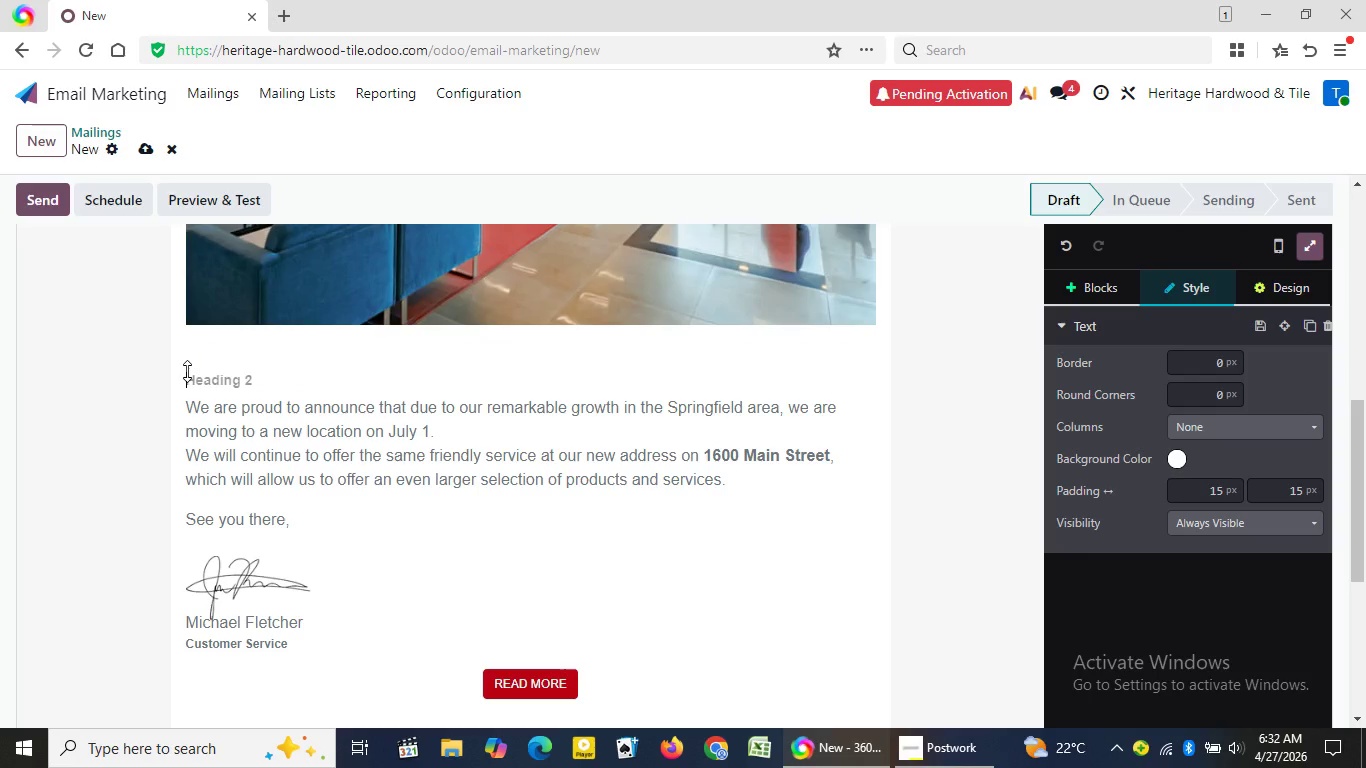 
type(Dear {{object.name}},)
 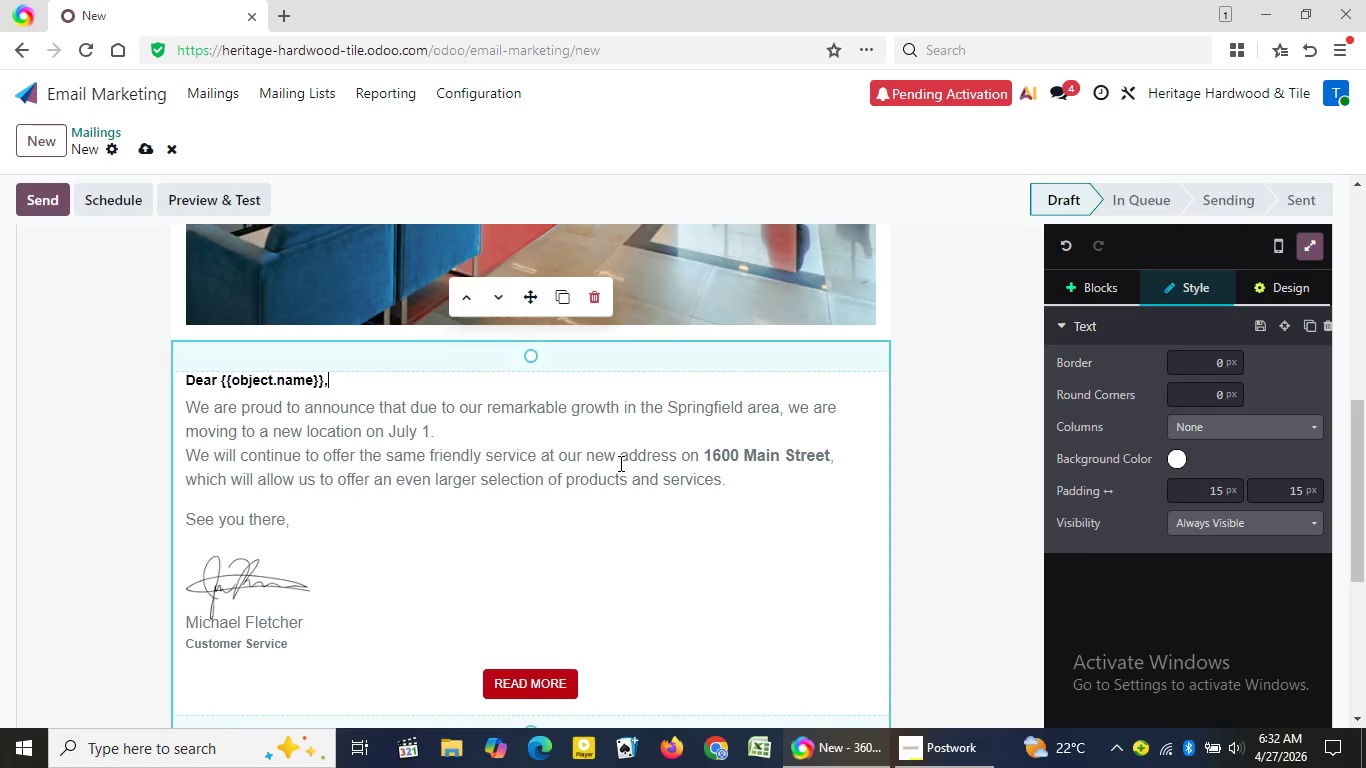 
left_click_drag(start_coordinate=[744, 487], to_coordinate=[203, 413])
 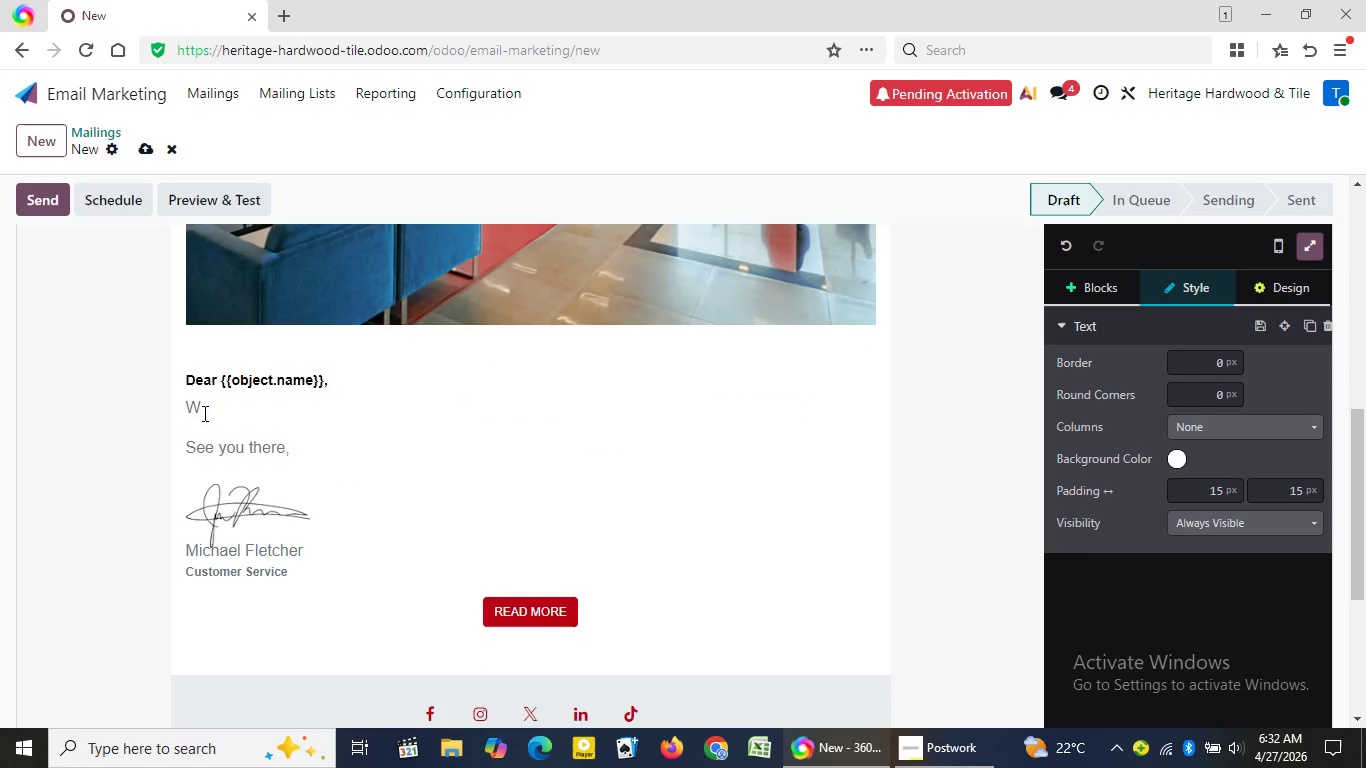 
key(Backspace)
 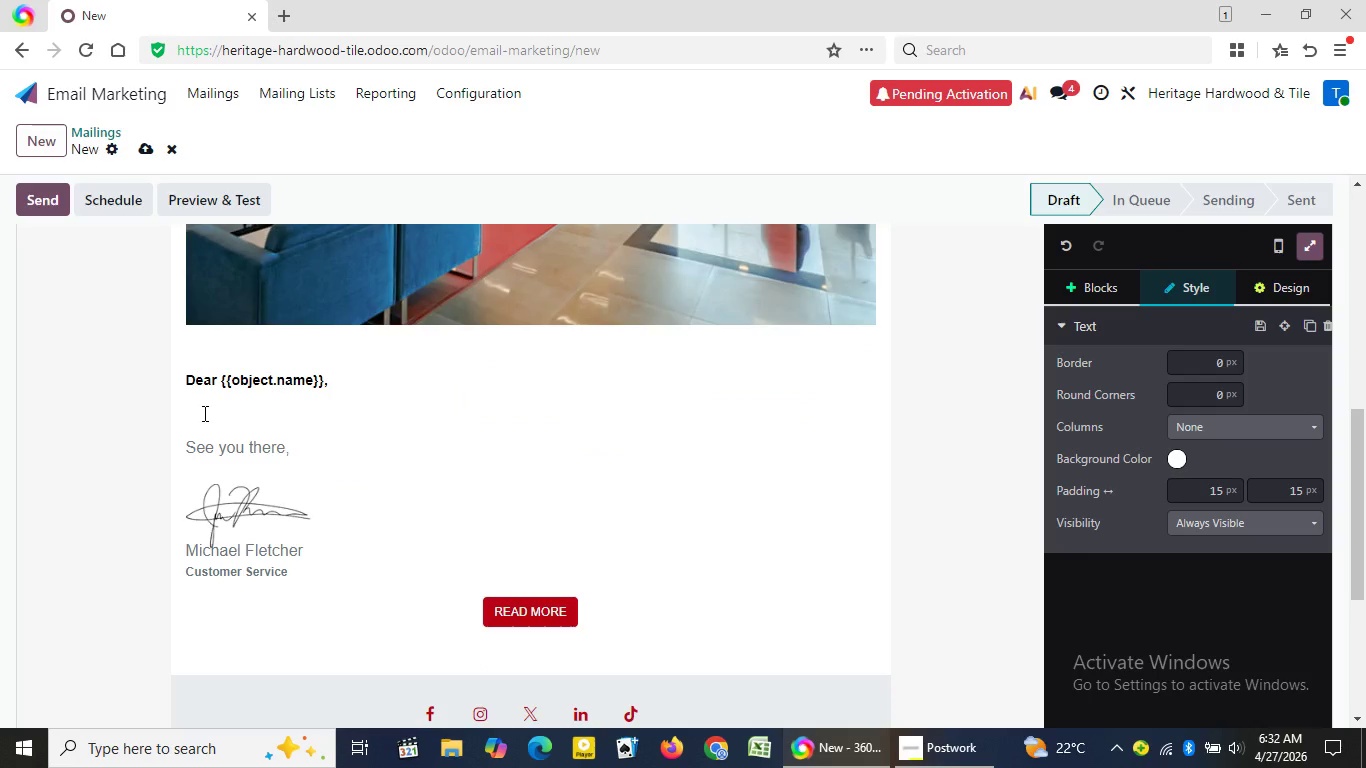 
key(Backspace)
 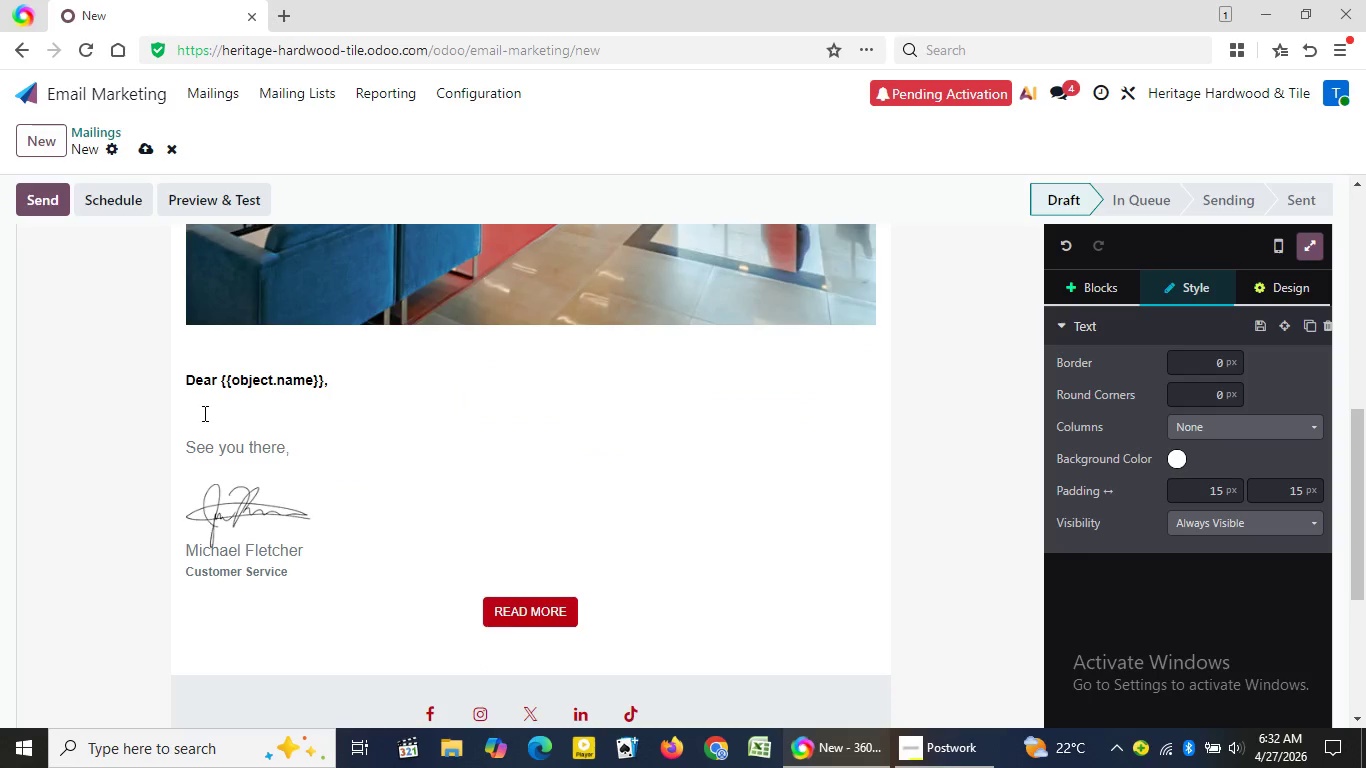 
type(Thank you for choosing us, Heritage Hardwood & Tile to instakl)
key(Backspace)
key(Backspace)
type(ll your floors)
 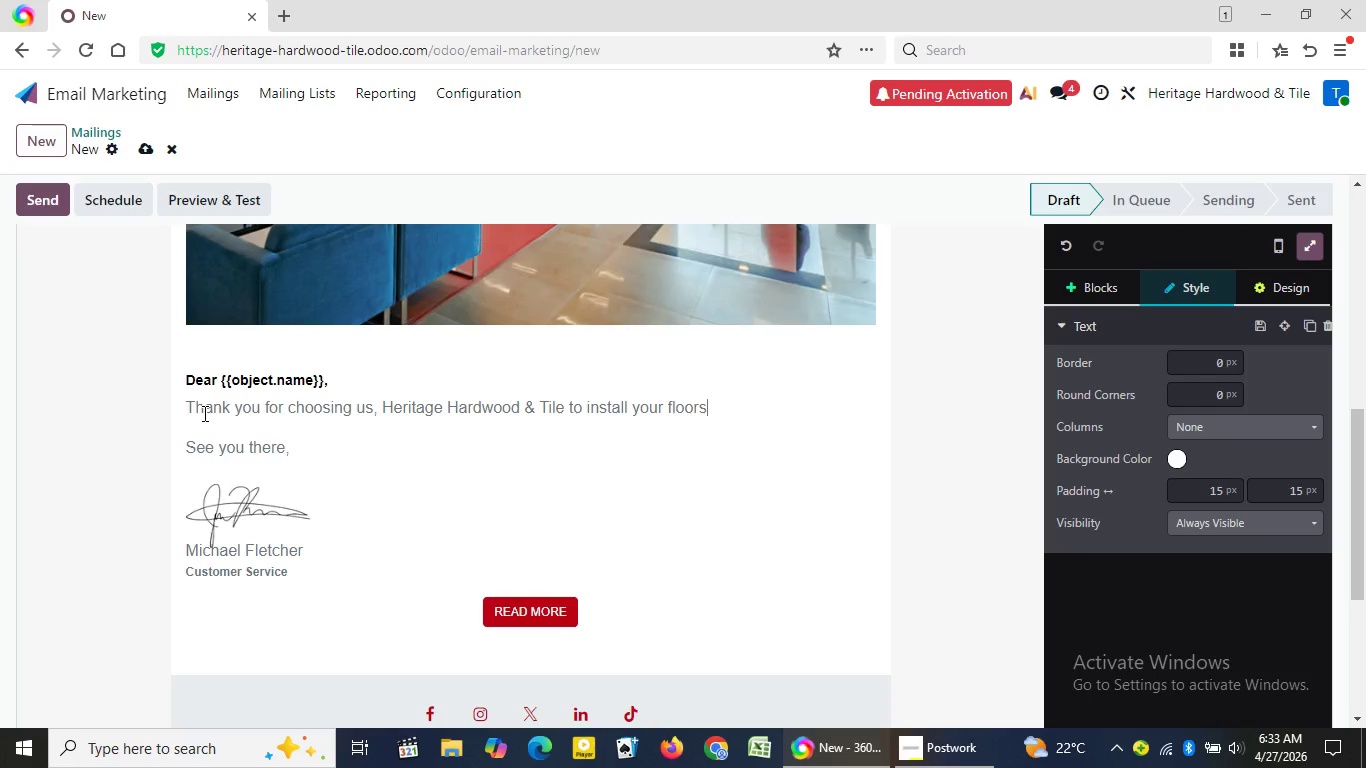 
type(. It's now time to care for your new investment in order to keep it in tip-top)
 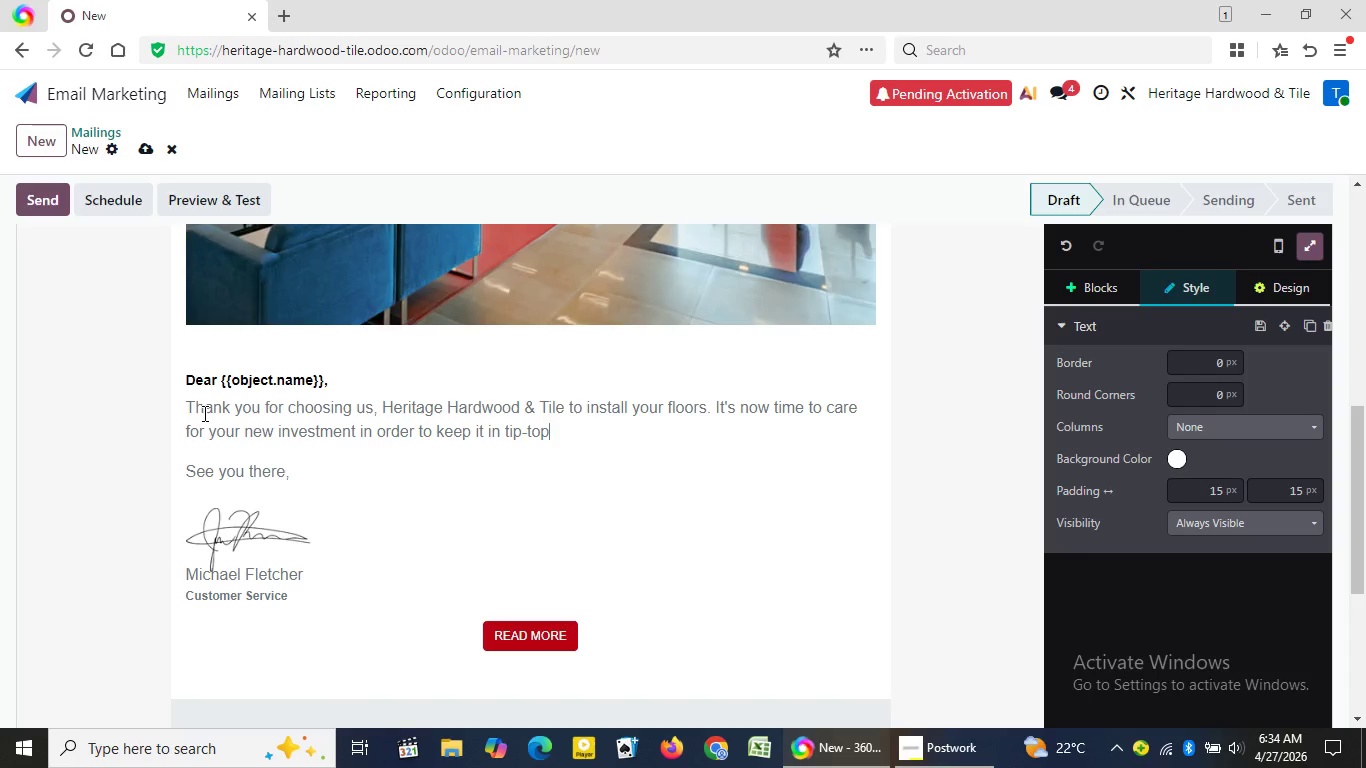 
wait(40.61)
 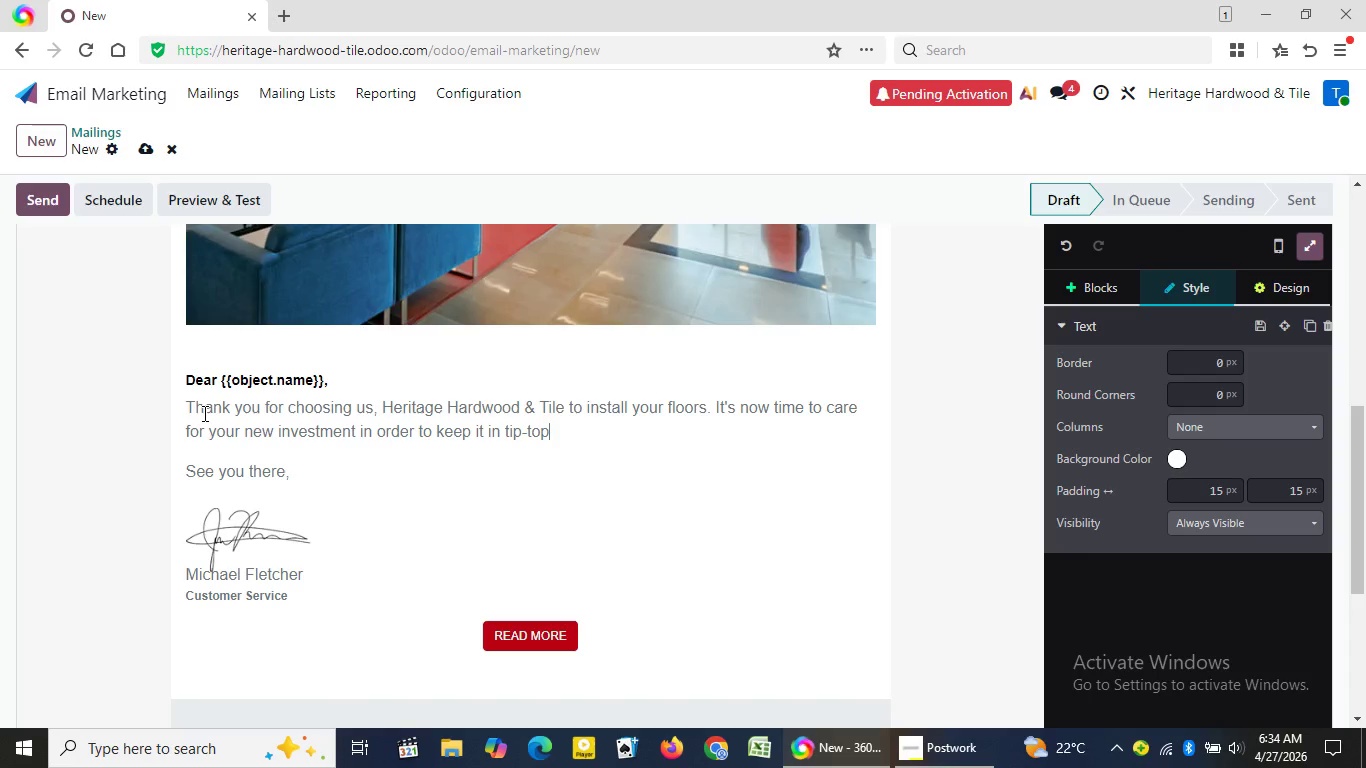 
type( shape.)
 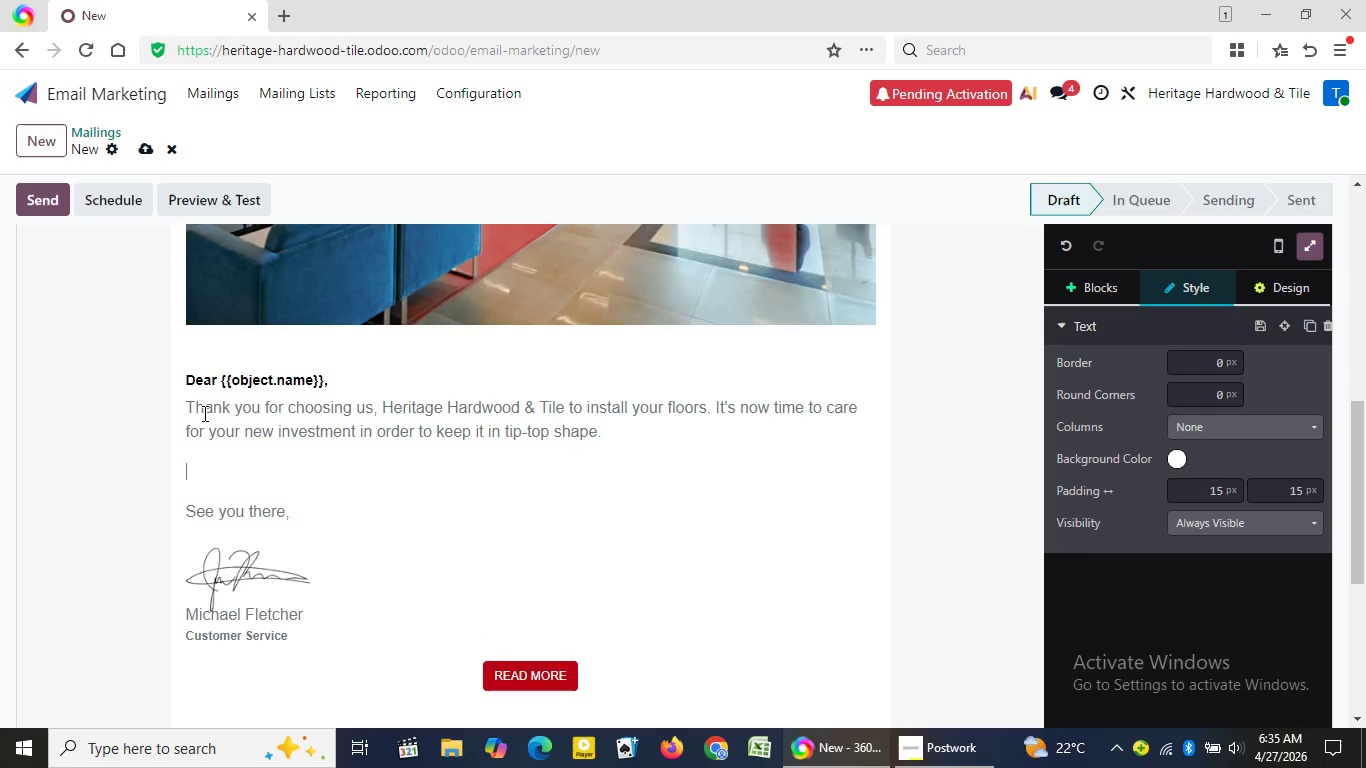 
key(Enter)
 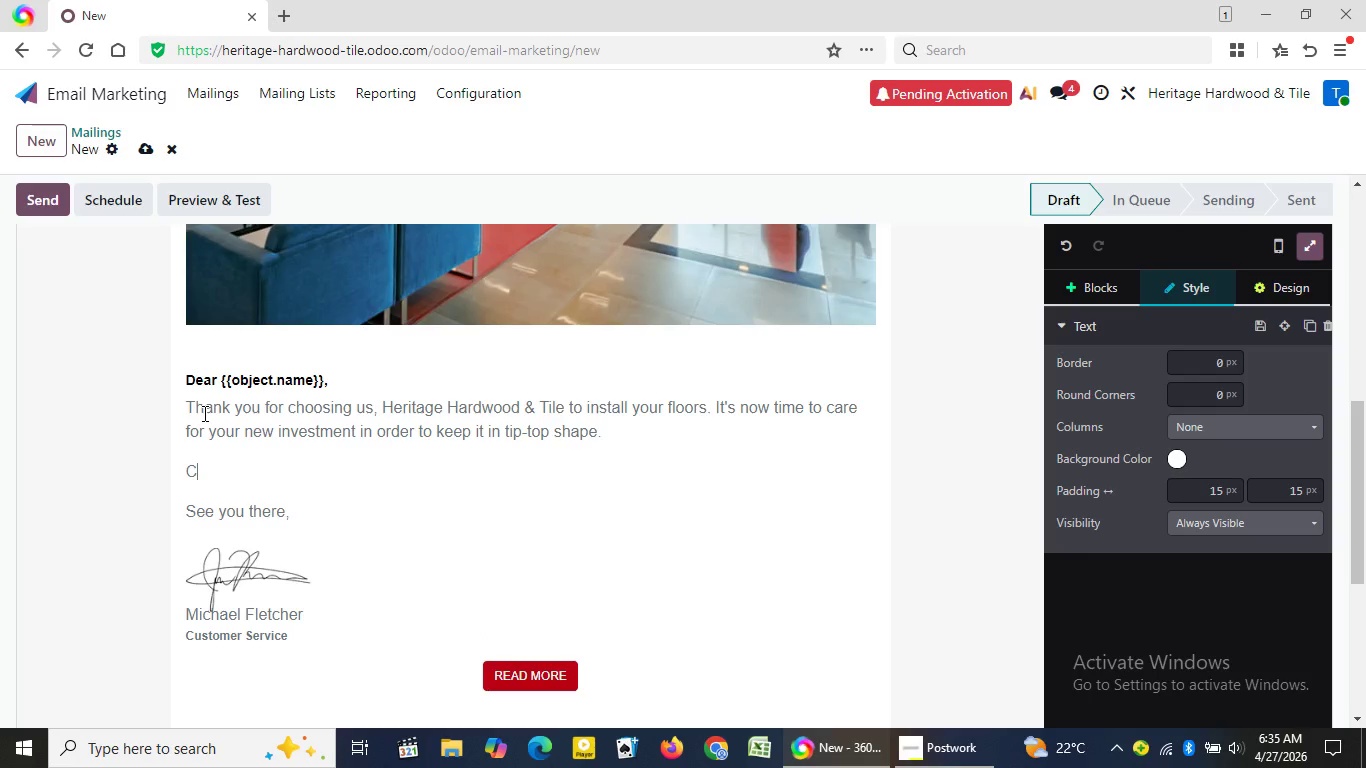 
type(Care instructions after installation)
 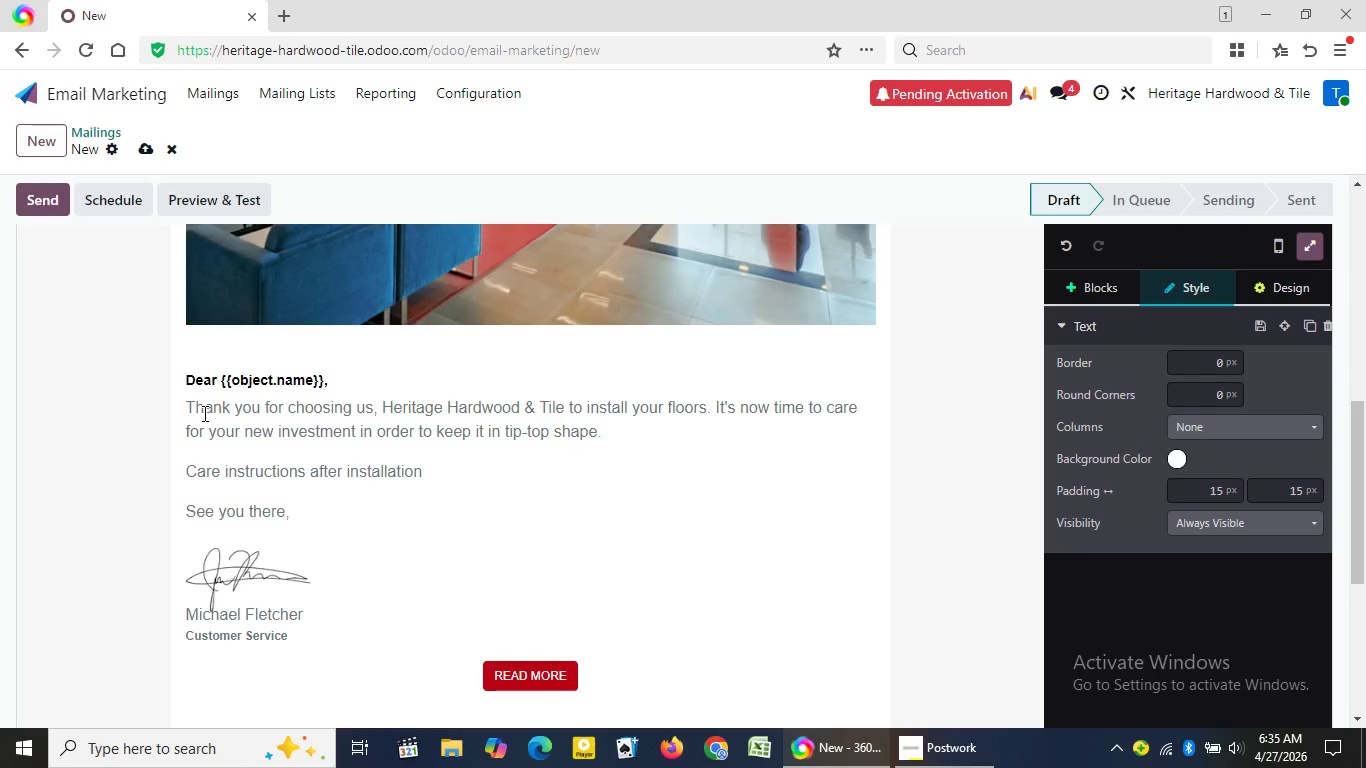 
key(Enter)
 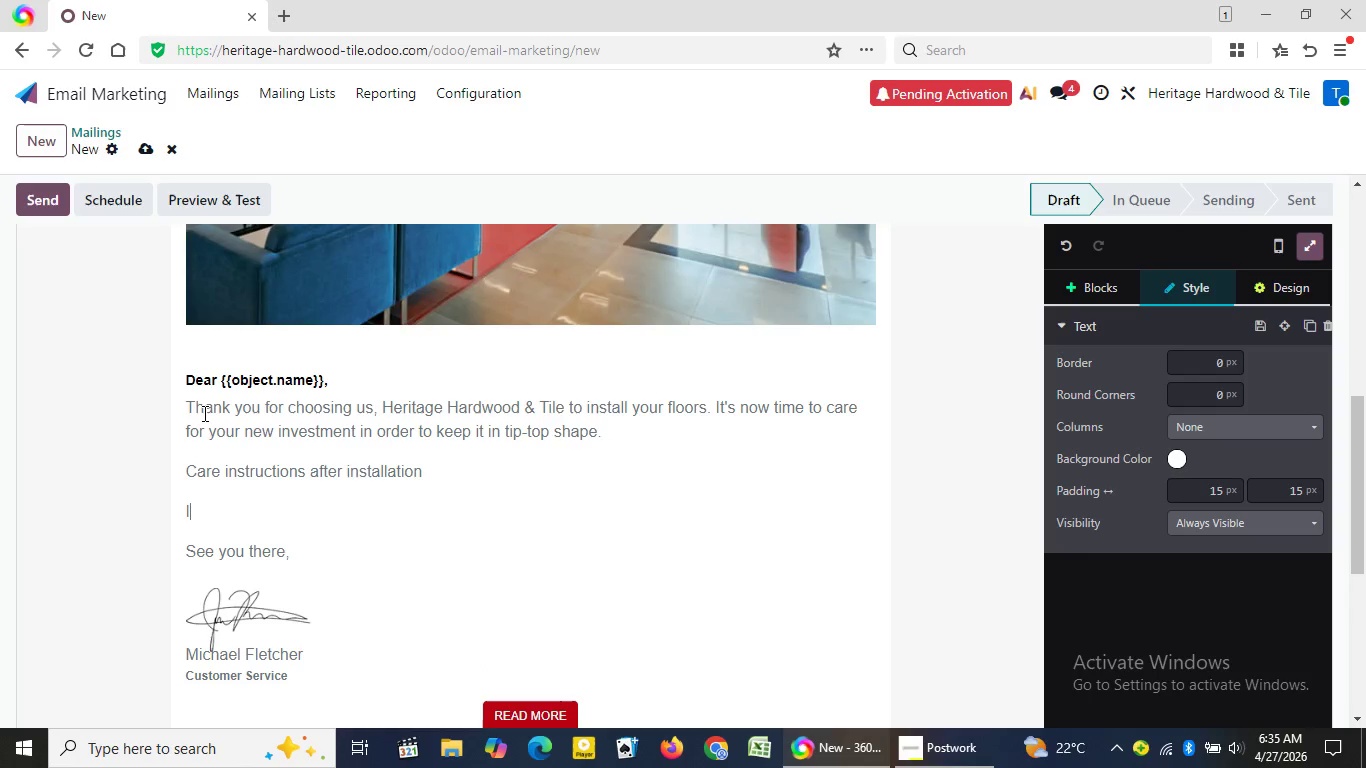 
type(In order to maintain the qualiy of your floors and ensure its longevity, we encourage you to take into)
 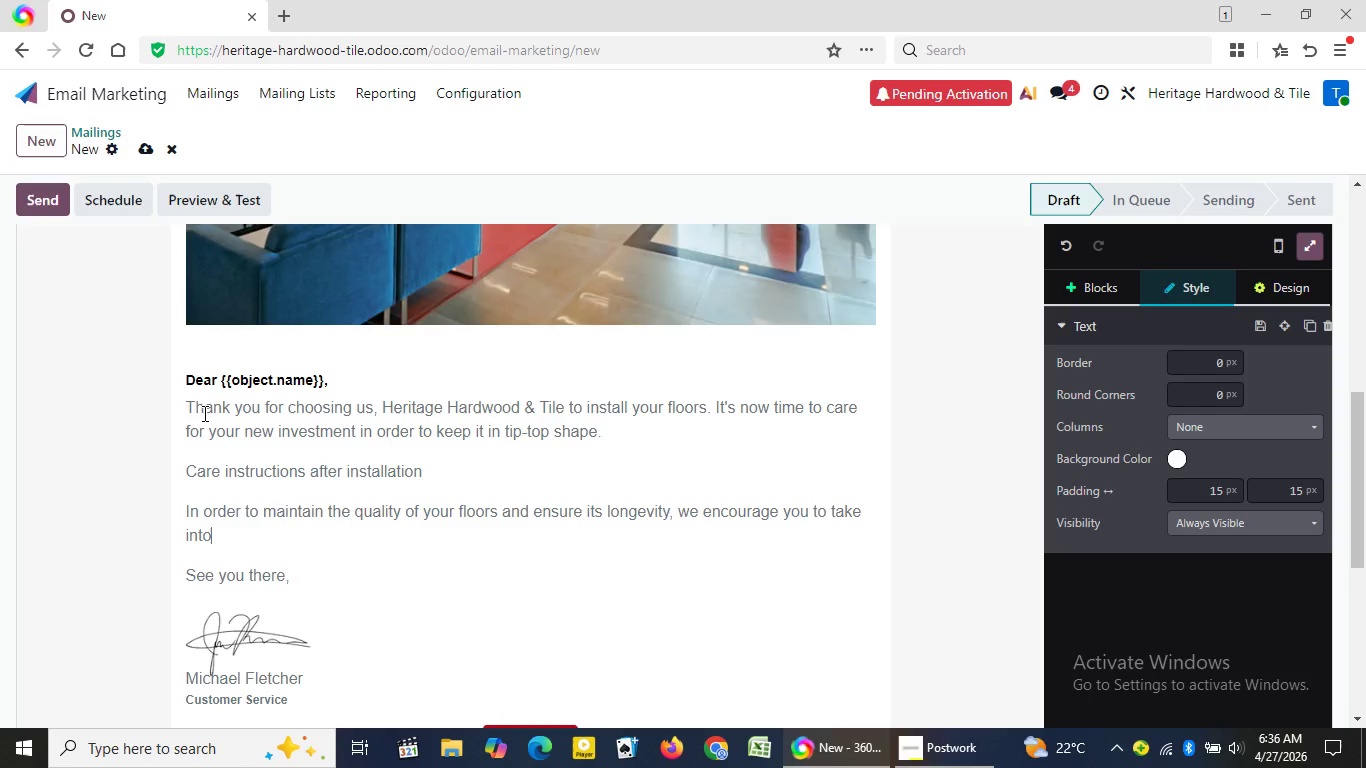 
type( consideration the following tips)
 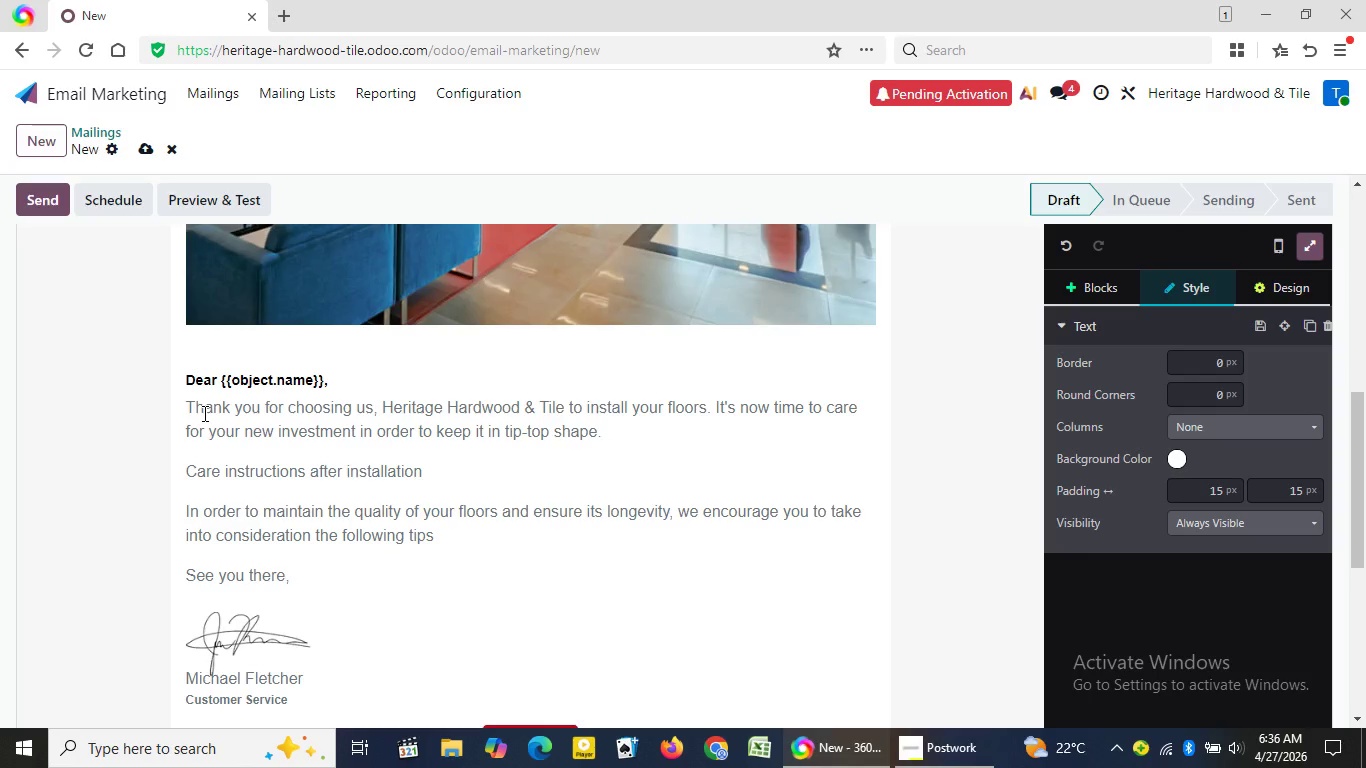 
hold_key(key=ShiftRight, duration=0.8)
 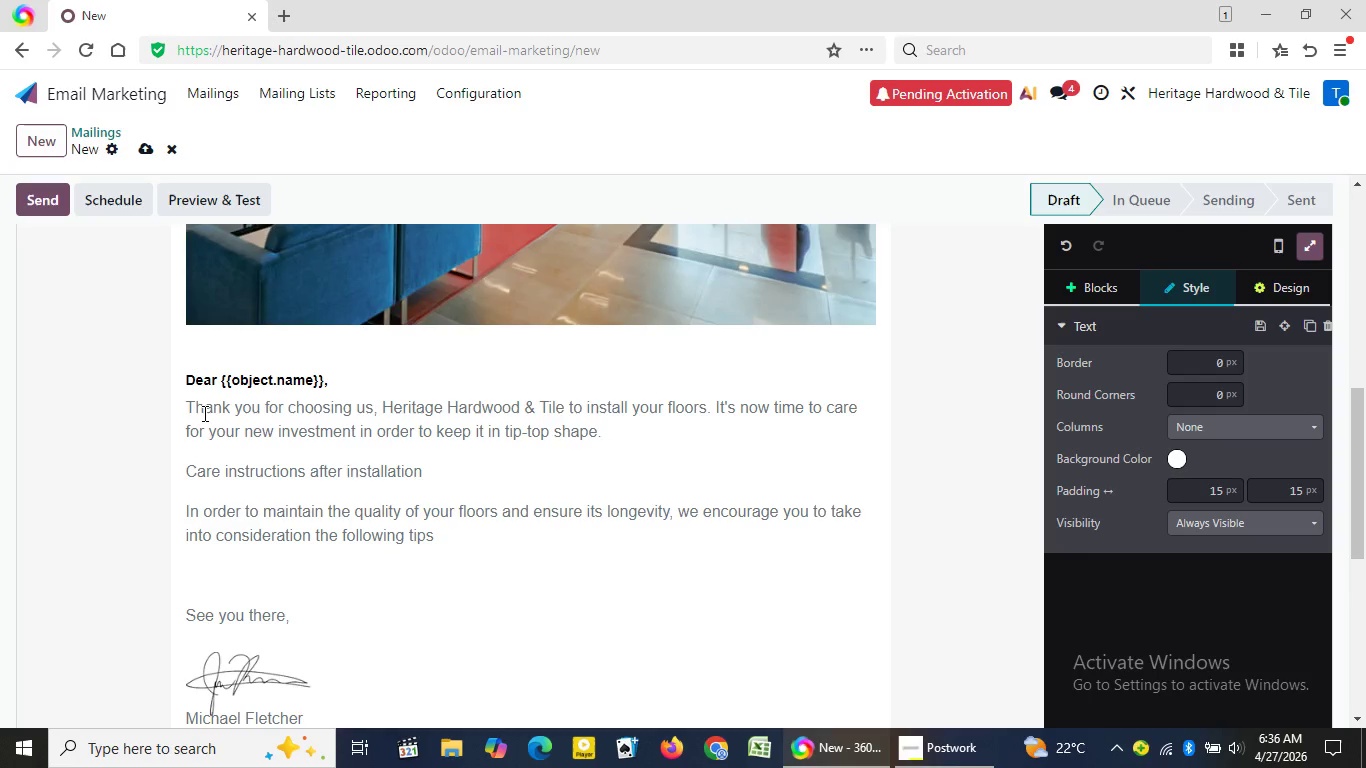 
key(Enter)
 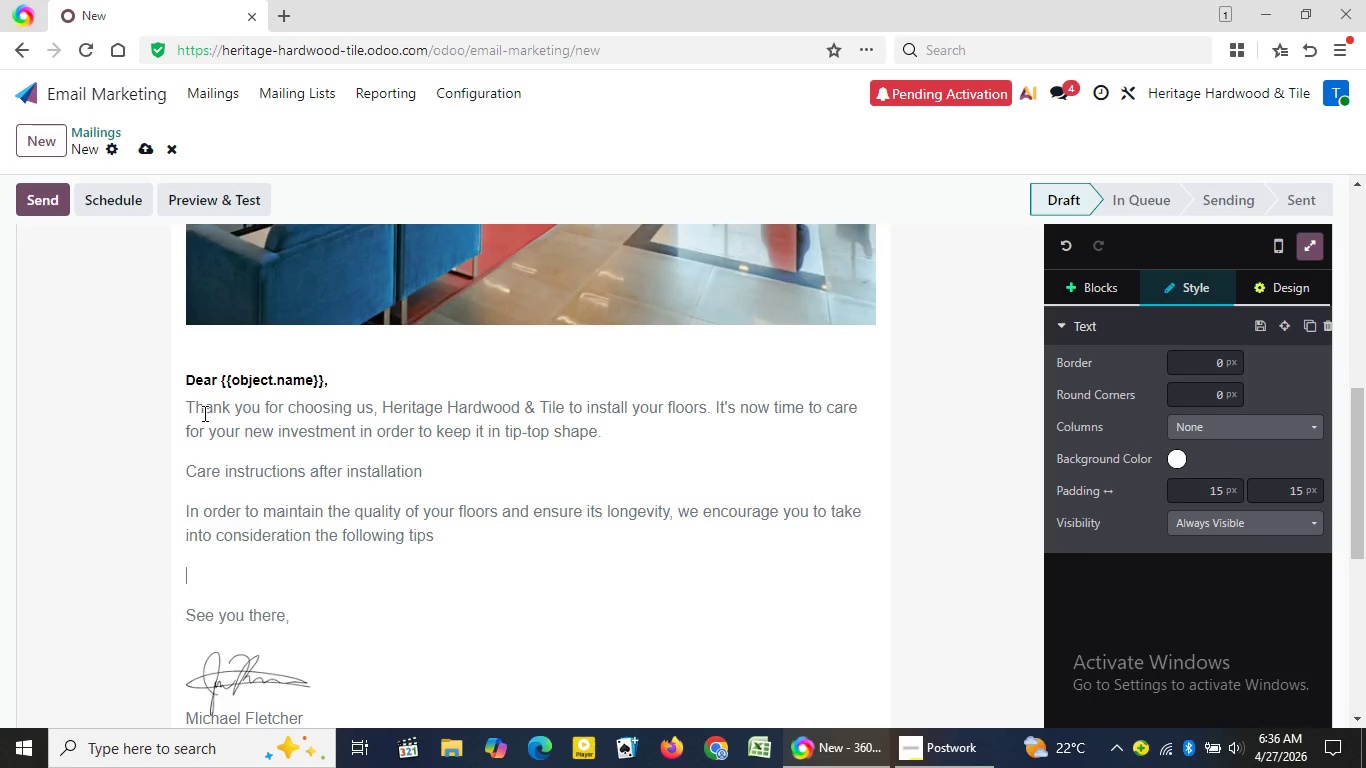 
key(Shift+ShiftLeft)
 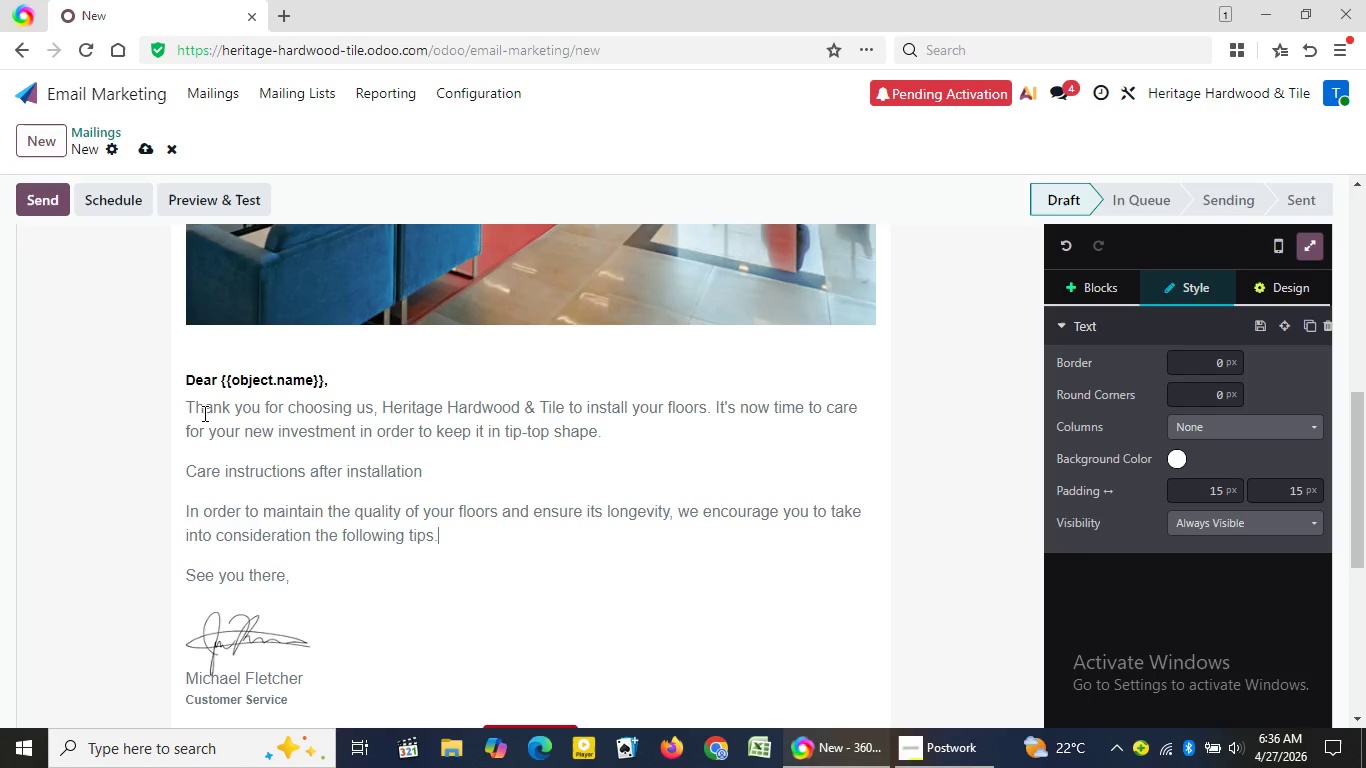 
key(Backspace)
 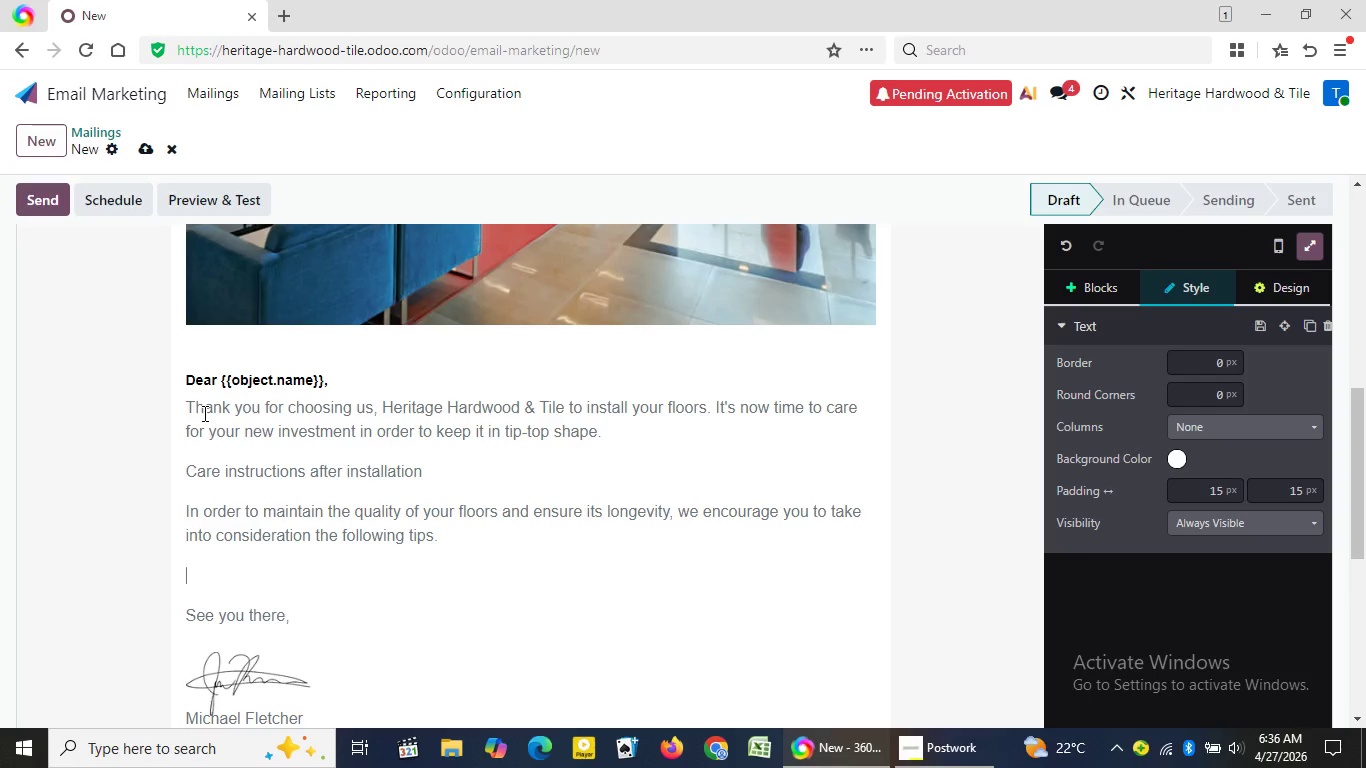 
key(Period)
 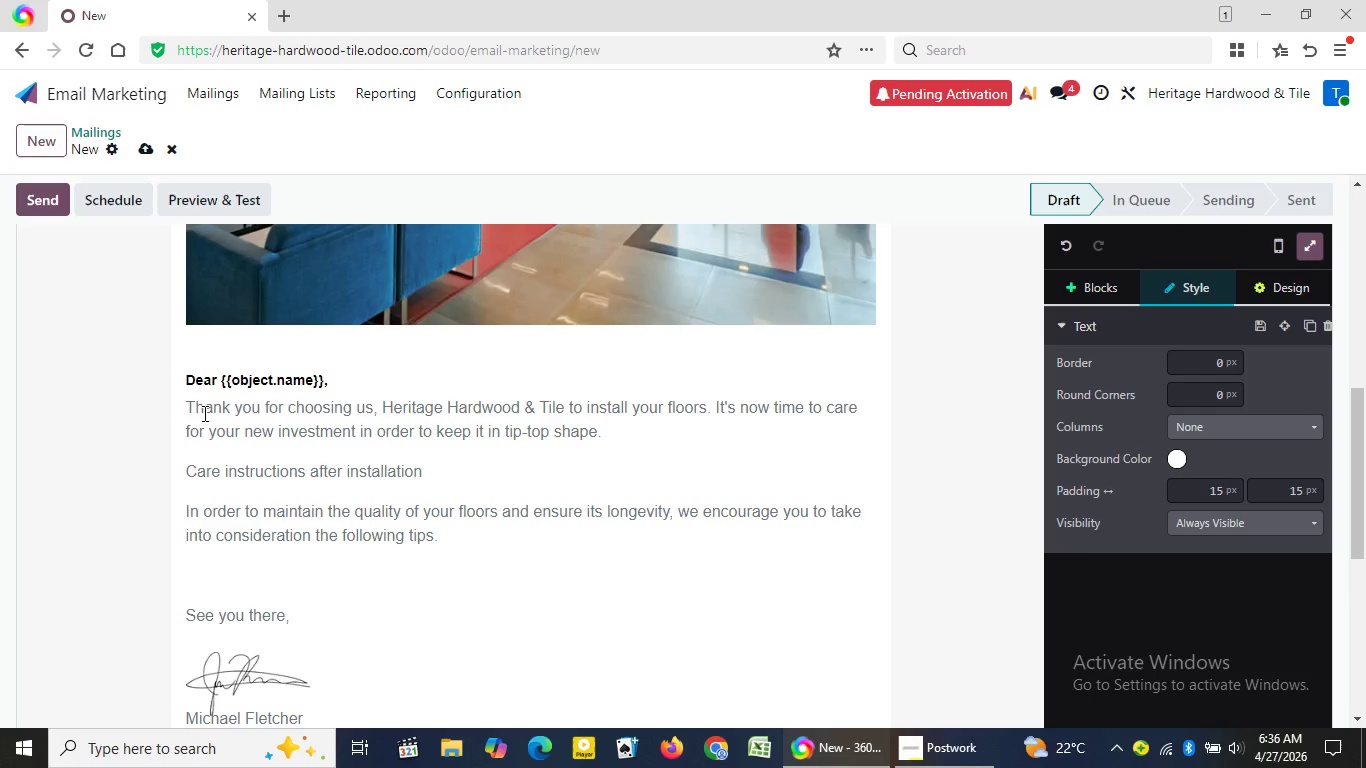 
key(Enter)
 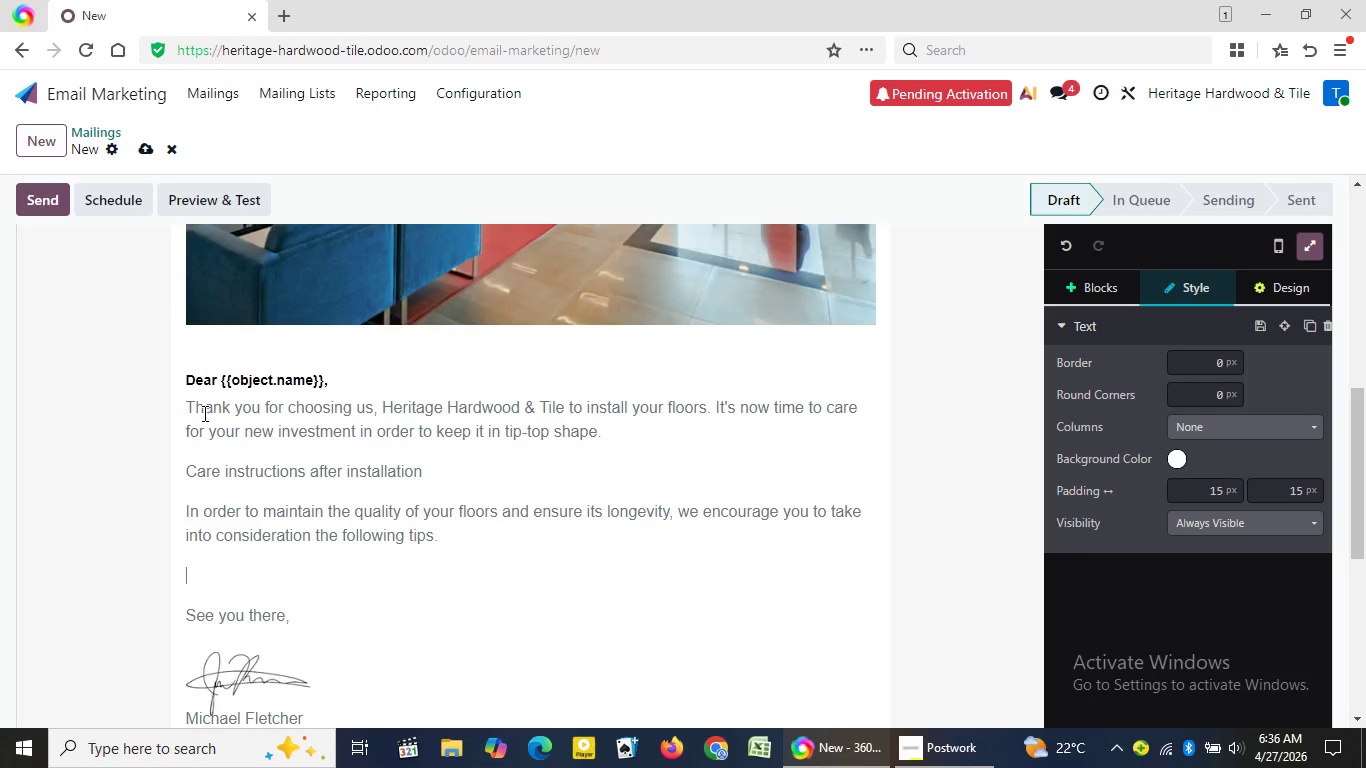 
type(For First 72 Hours:)
 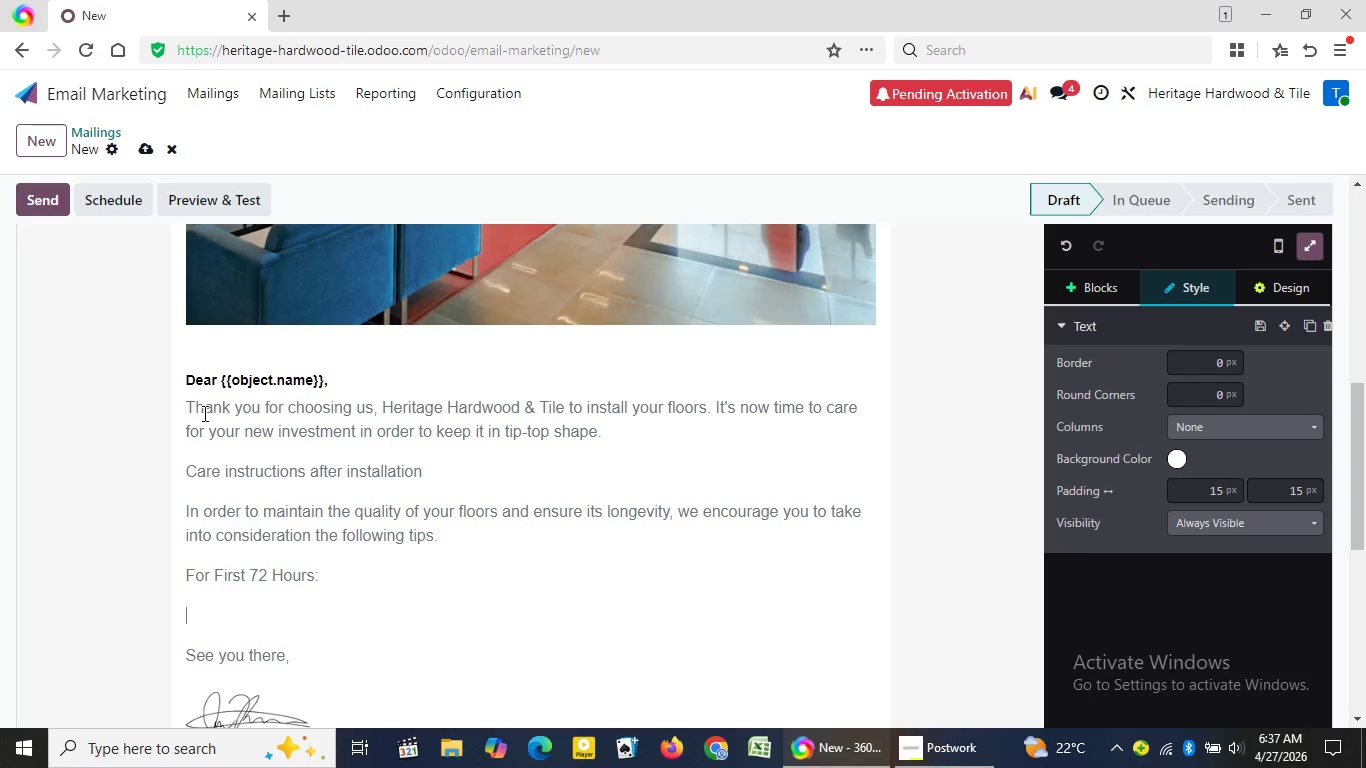 
 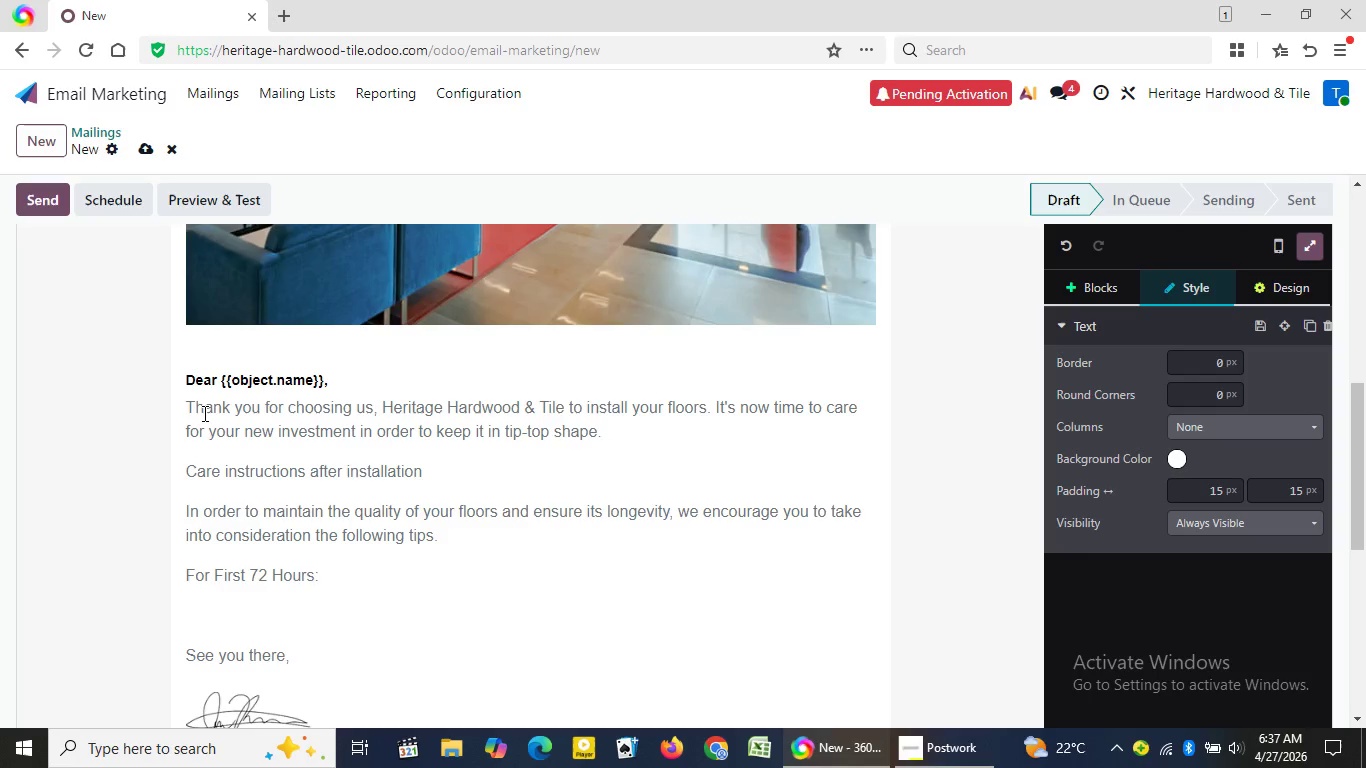 
key(Enter)
 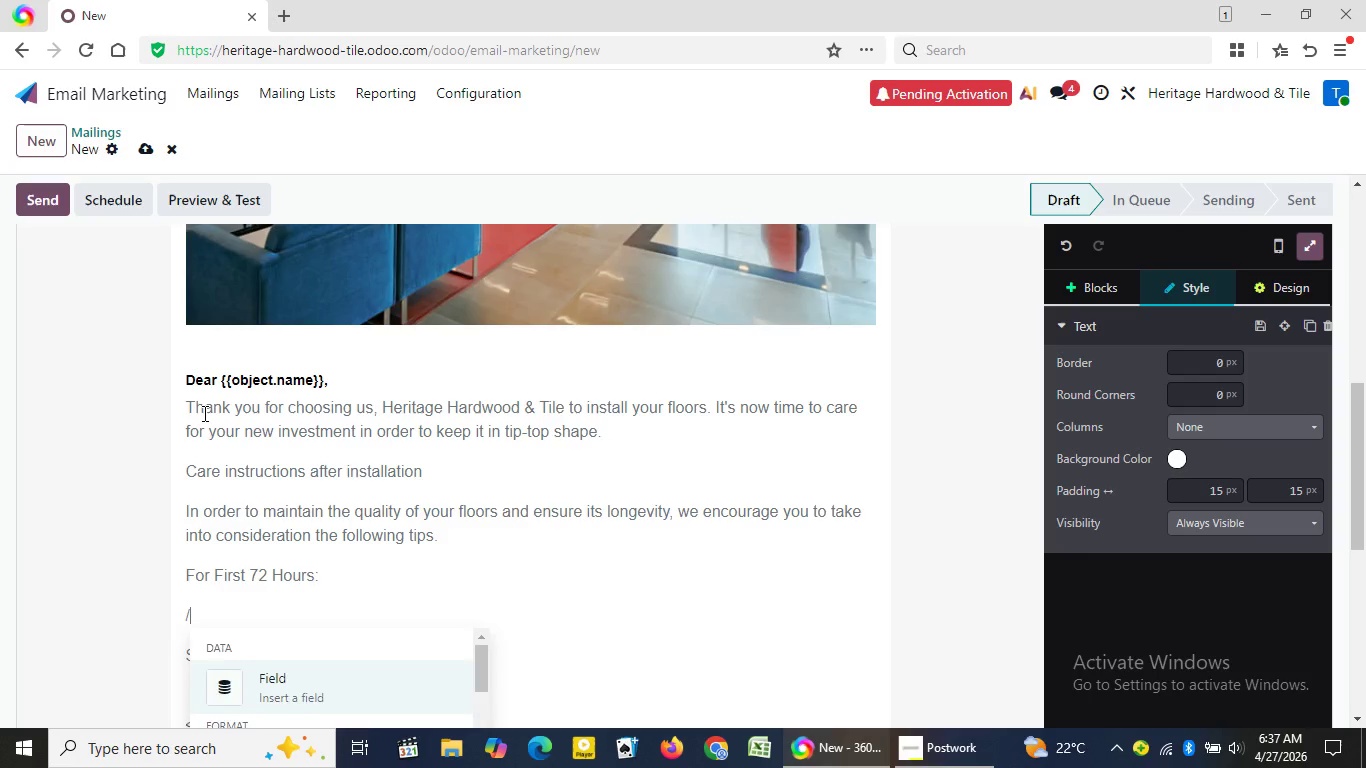 
type(/bu)
 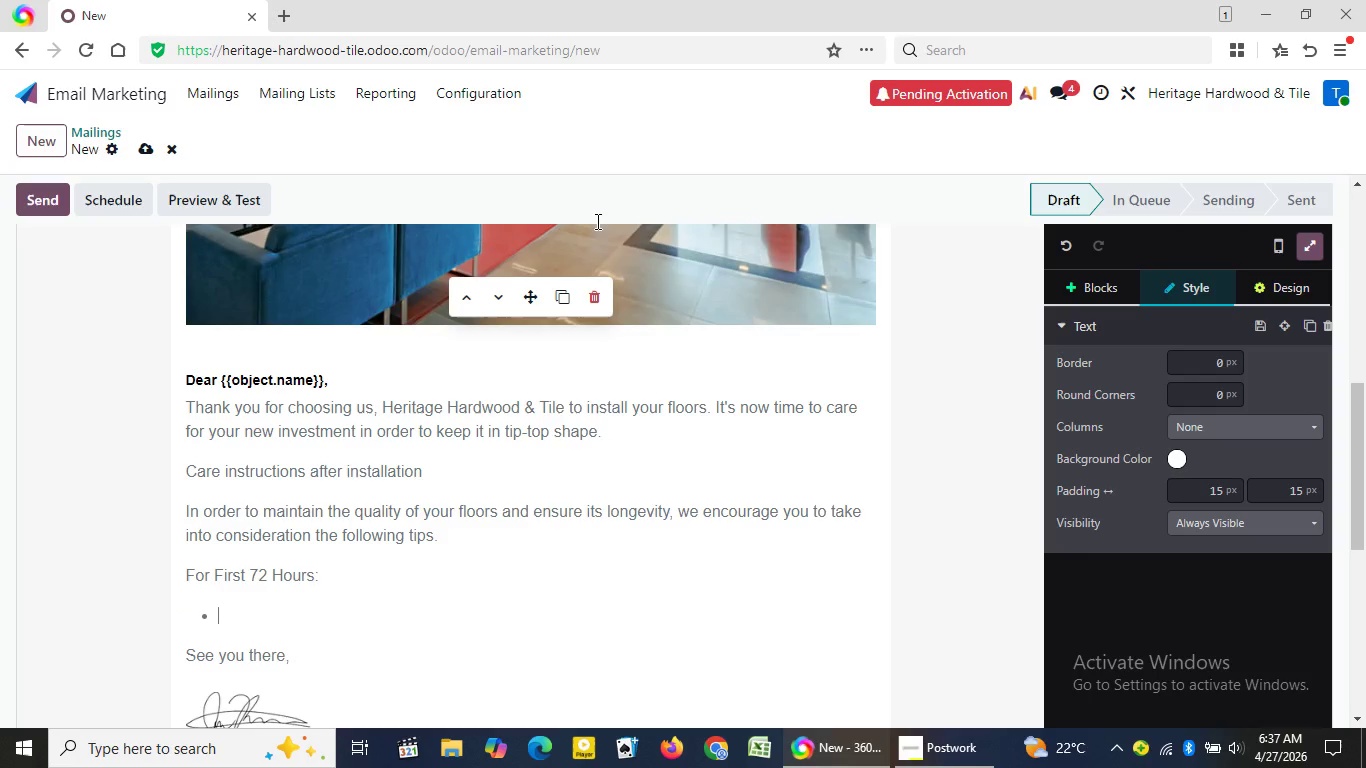 
key(Enter)
 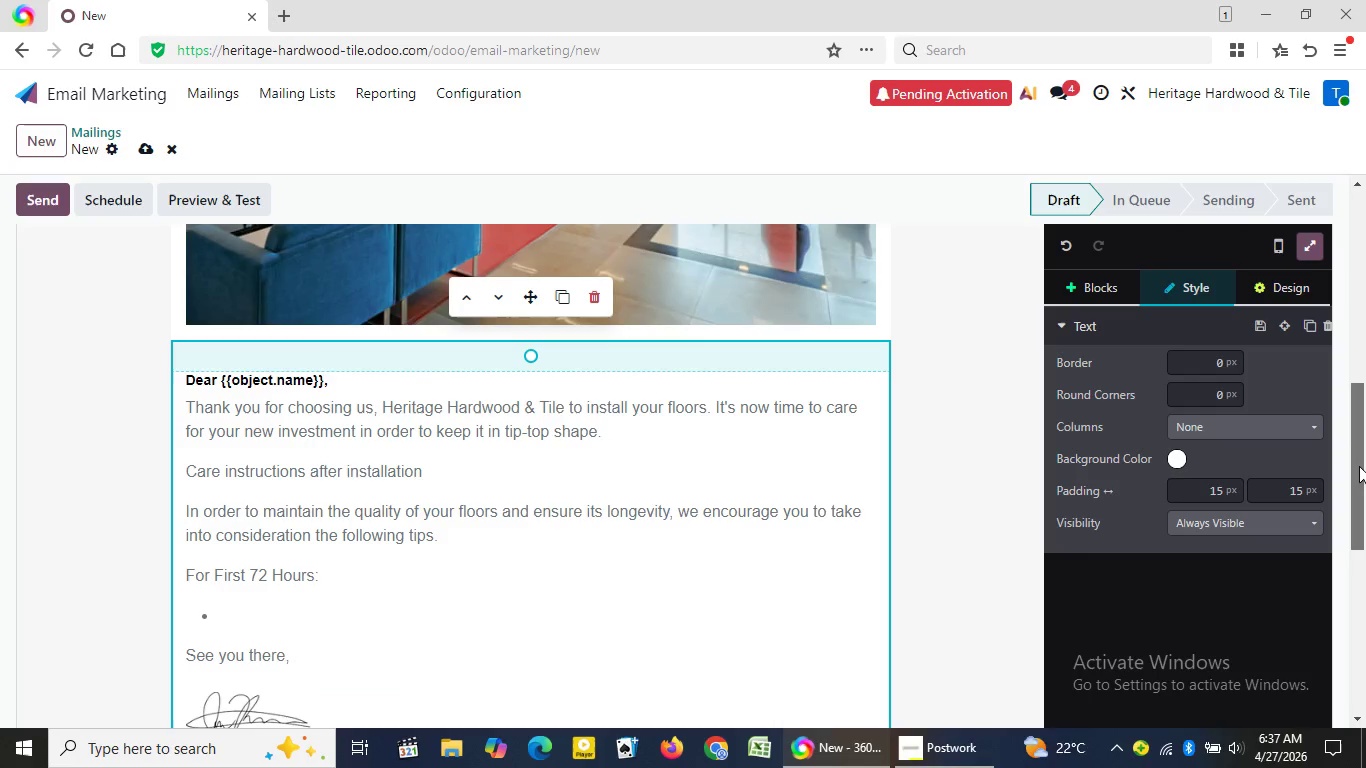 
left_click_drag(start_coordinate=[1359, 466], to_coordinate=[1365, 531])
 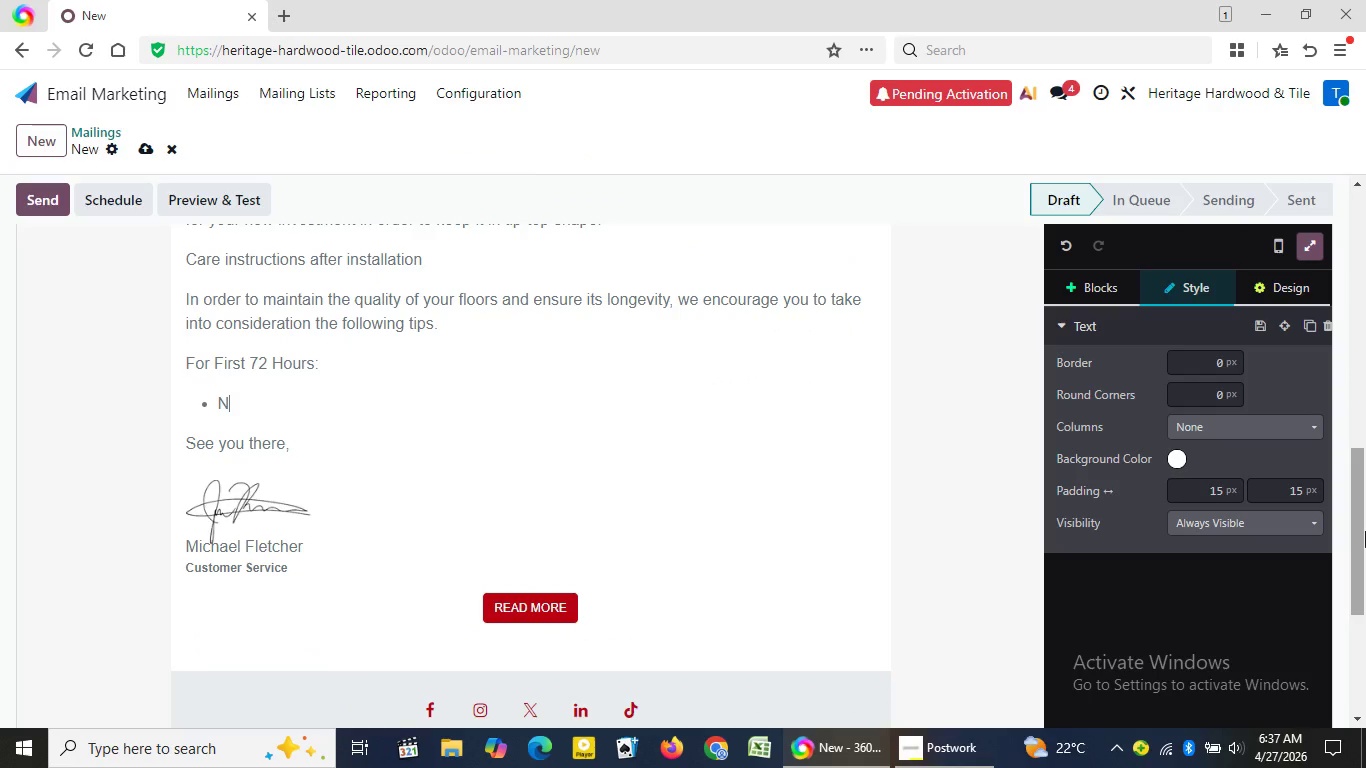 
type(No heavy objects should be placed on floors.)
 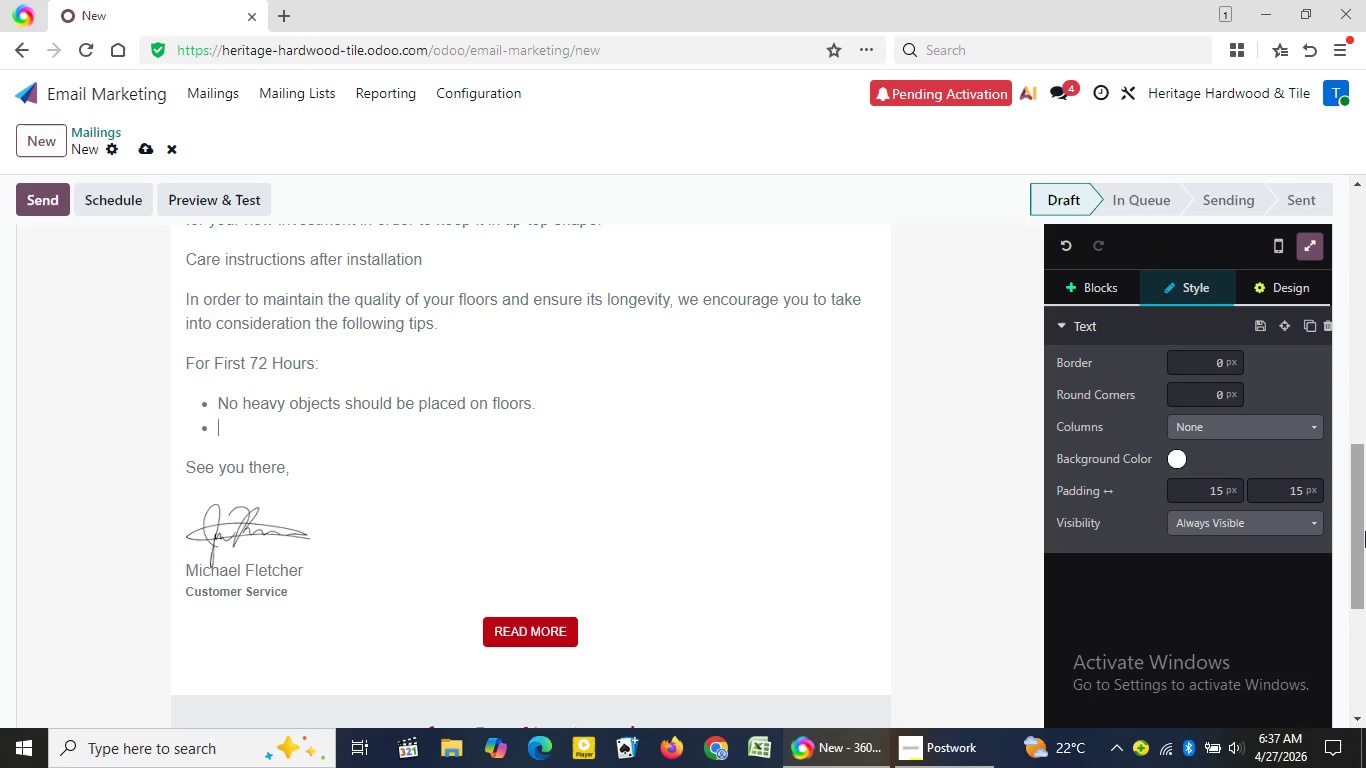 
key(Enter)
 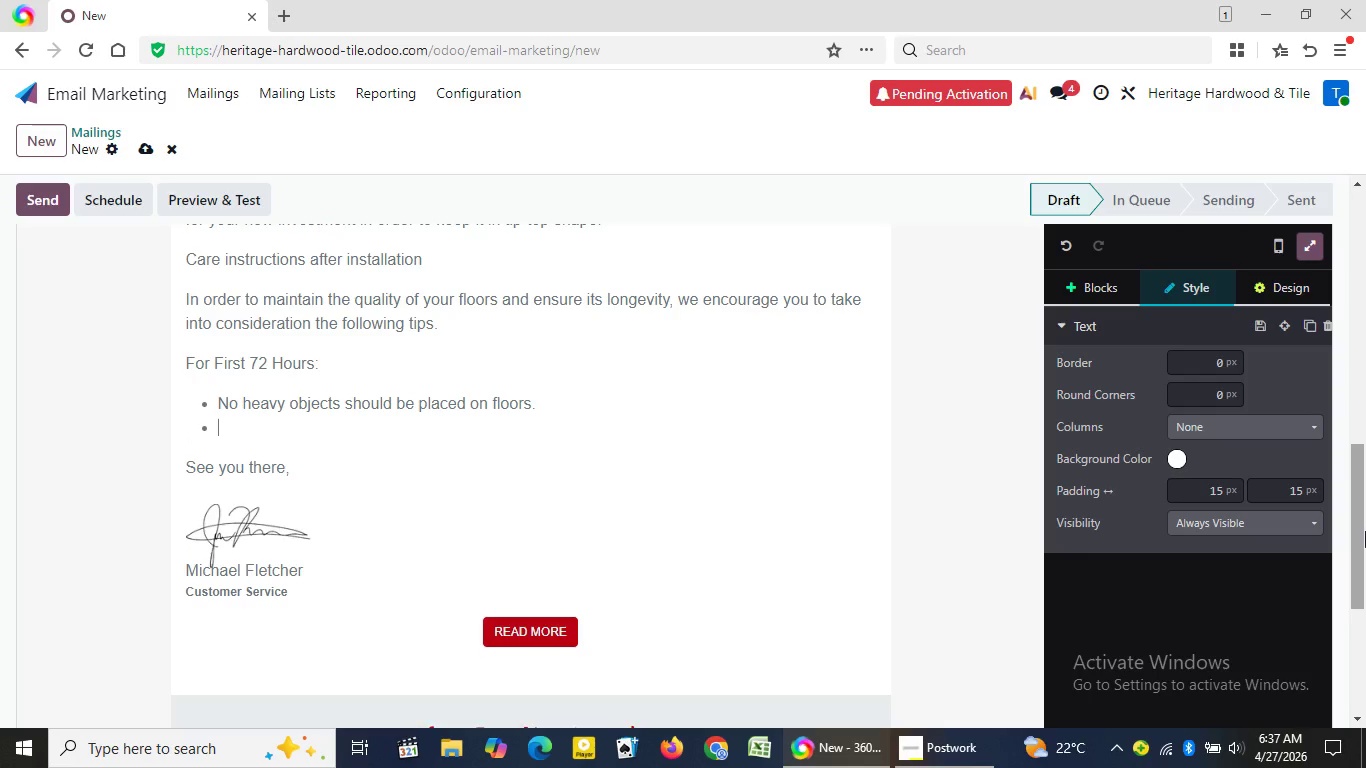 
type(Limit foot traffic on the floor as much as possible)
 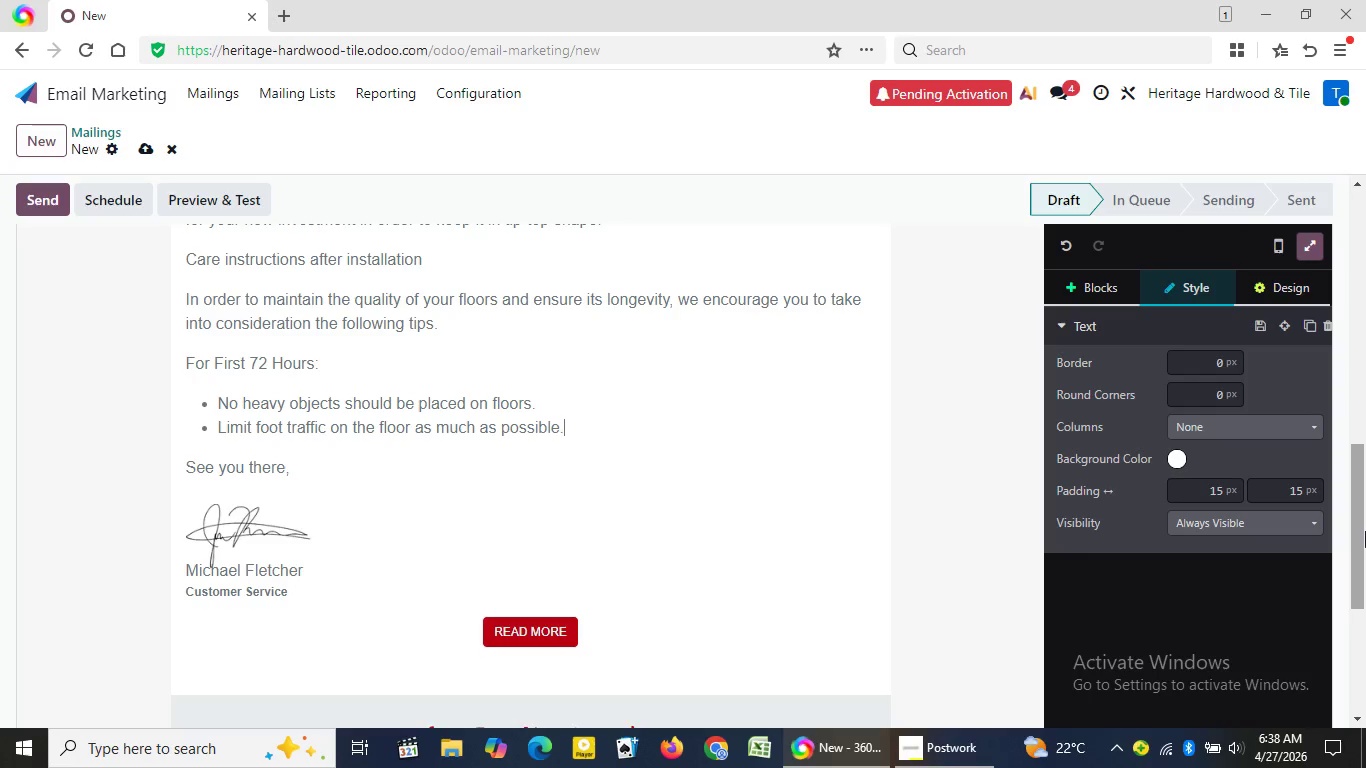 
key(Period)
 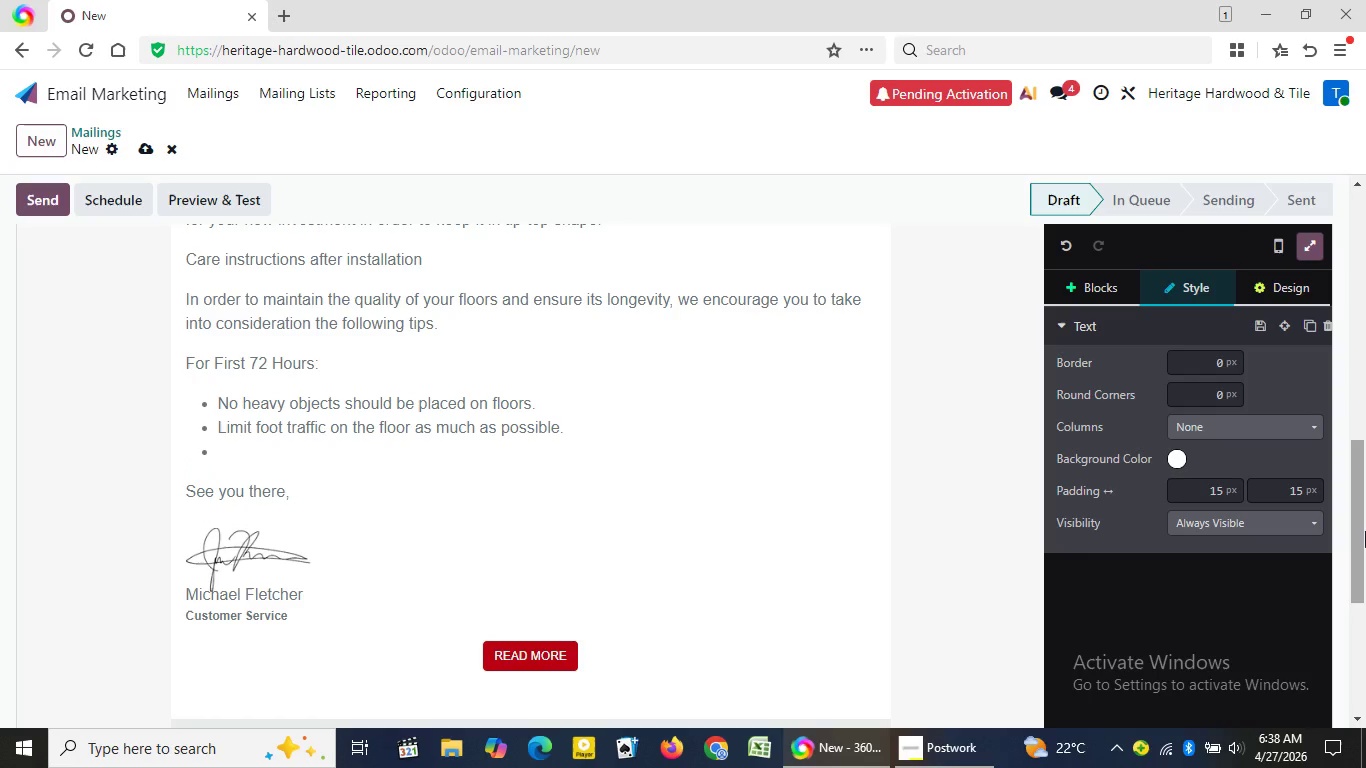 
key(Enter)
 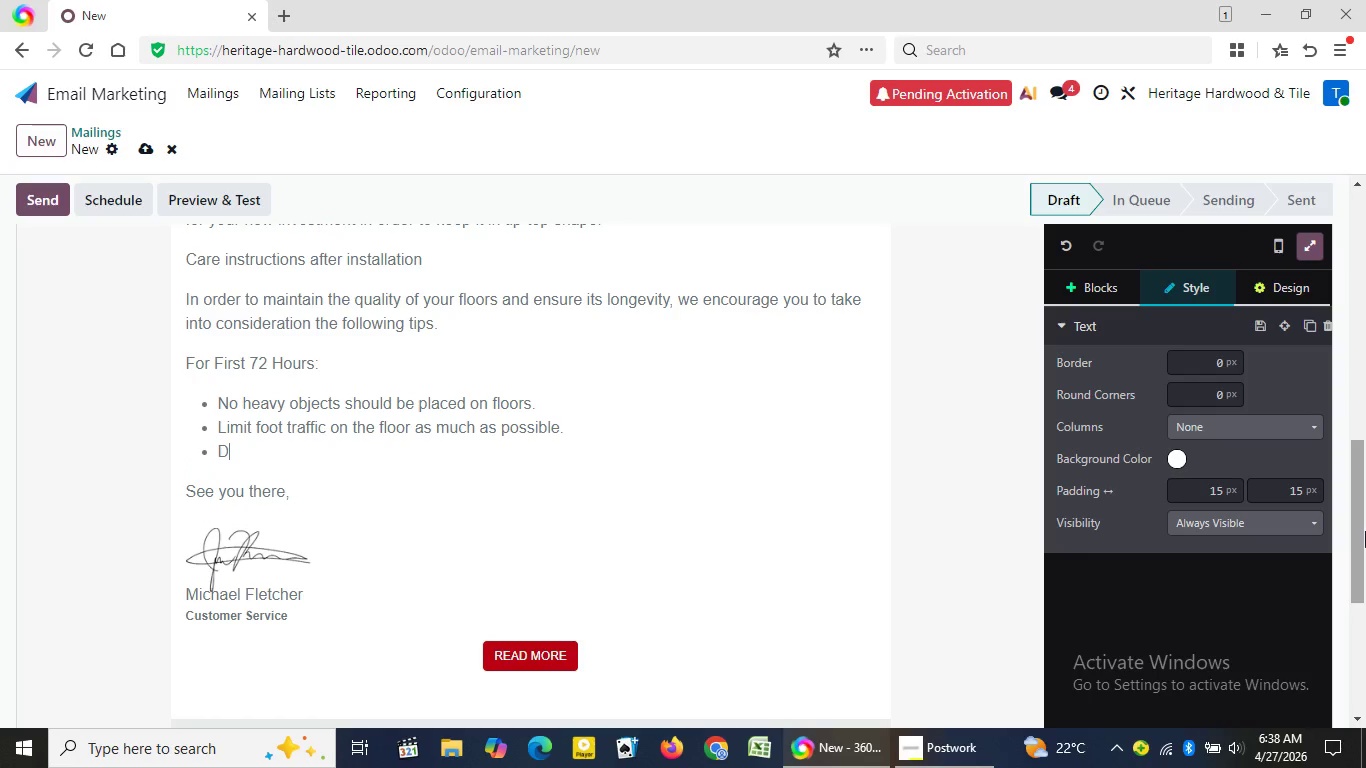 
type(Don't slide any objects on your floors)
 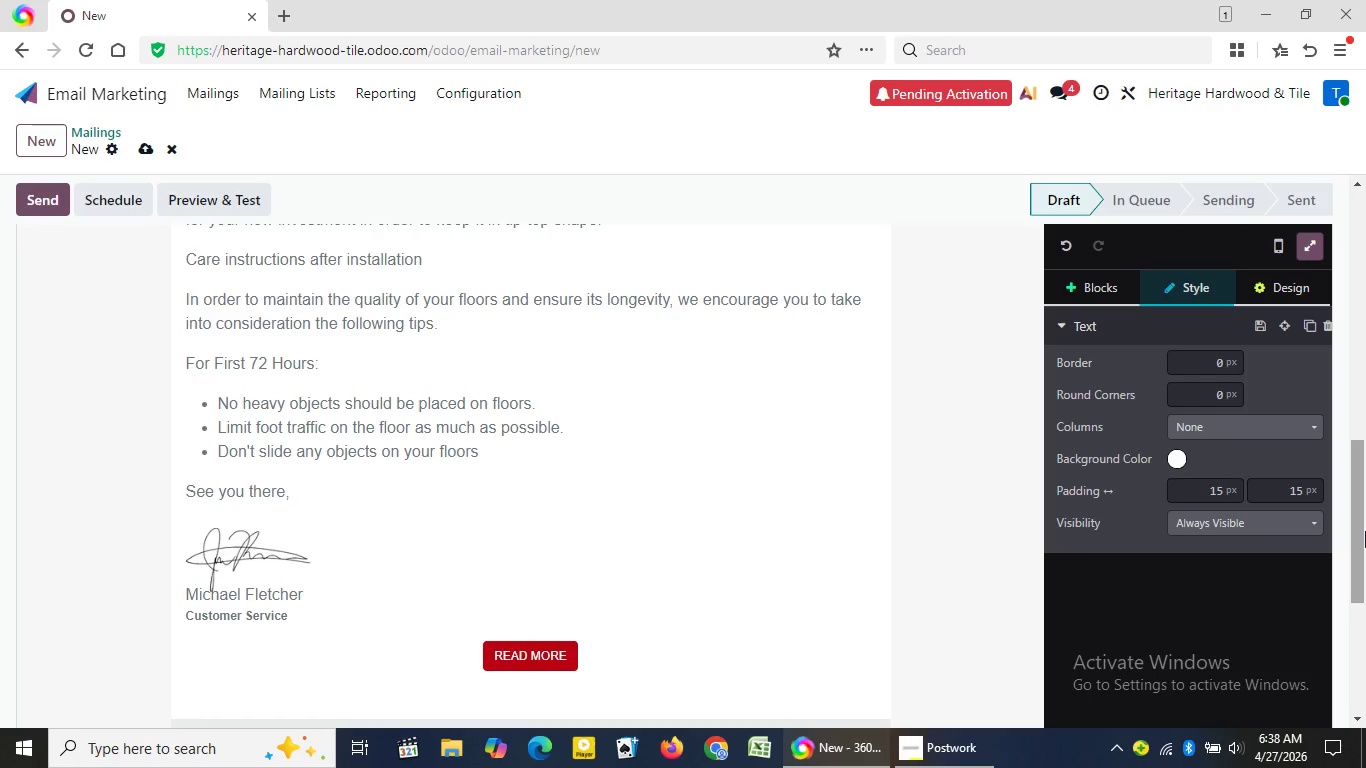 
key(Enter)
 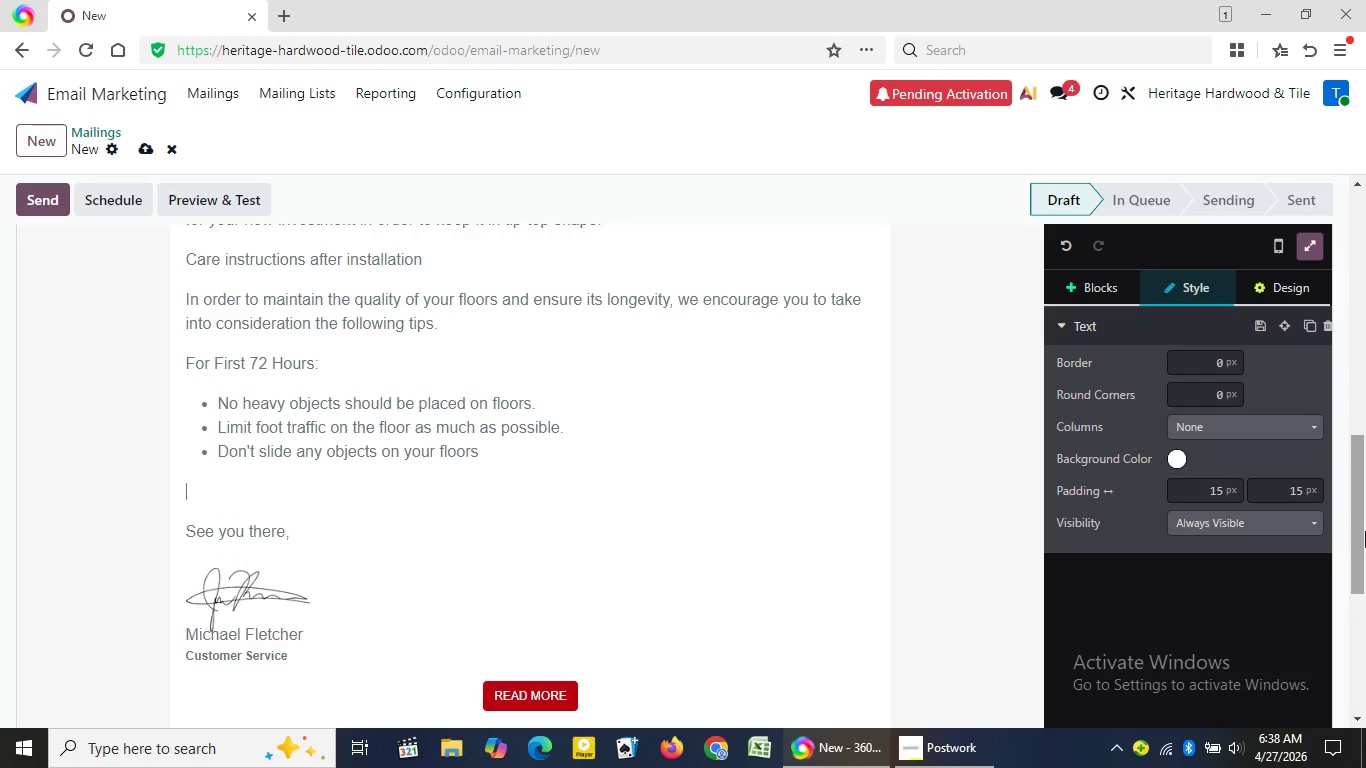 
key(Backspace)
key(Backspace)
type(For First 14 Days:)
 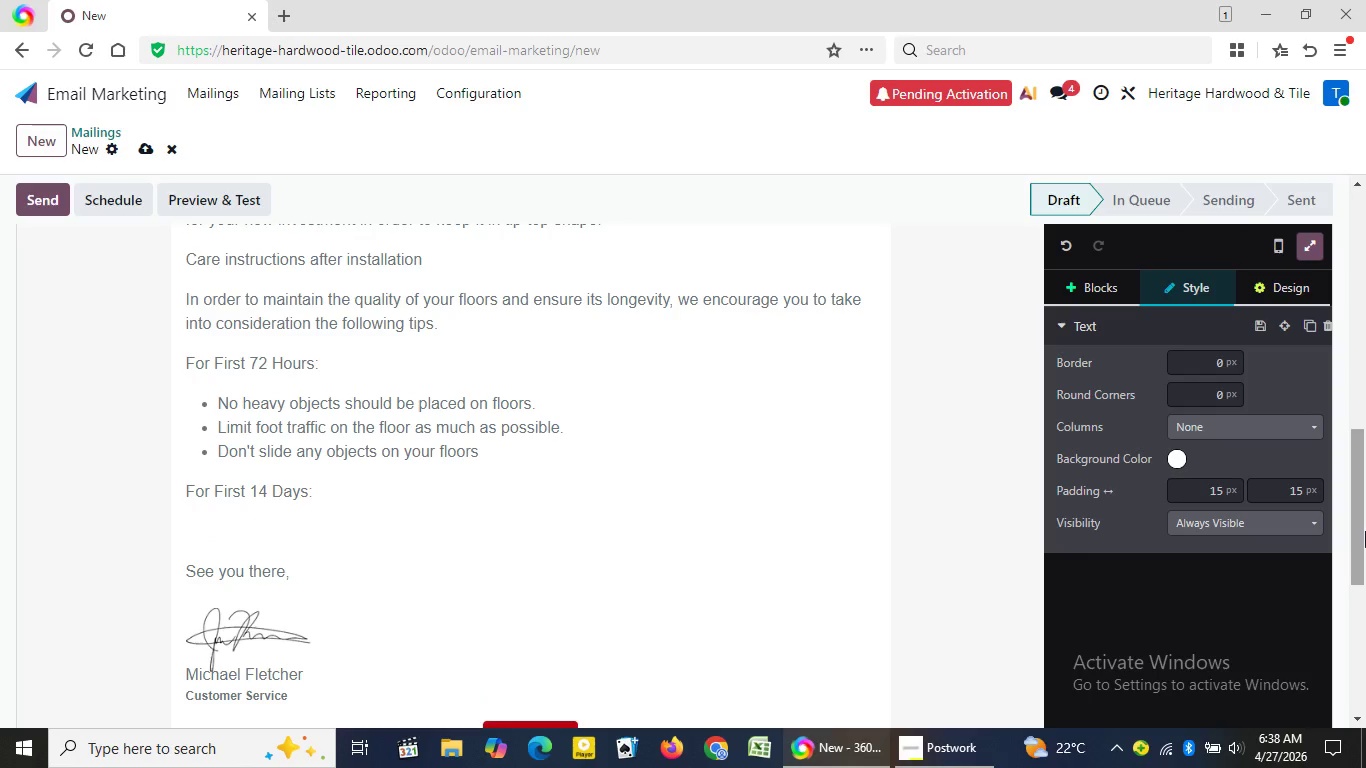 
 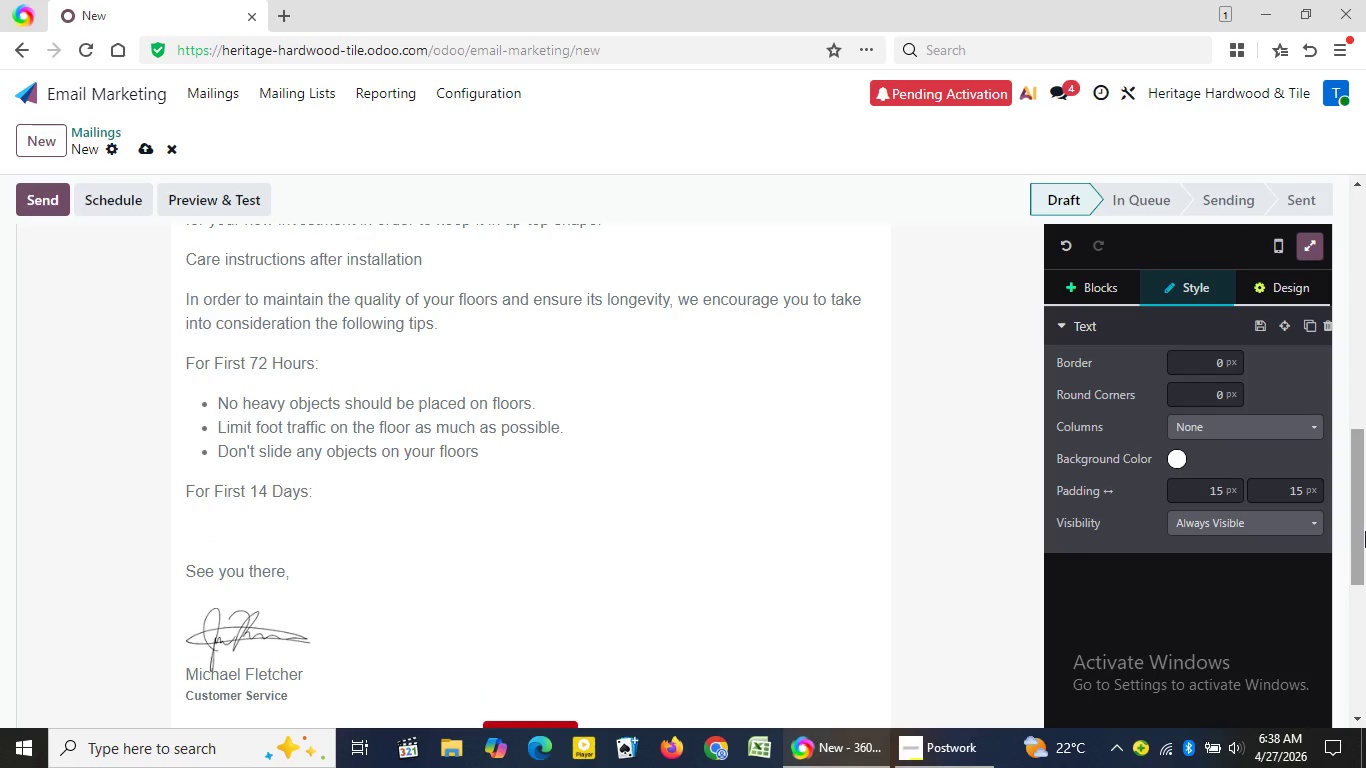 
key(Enter)
 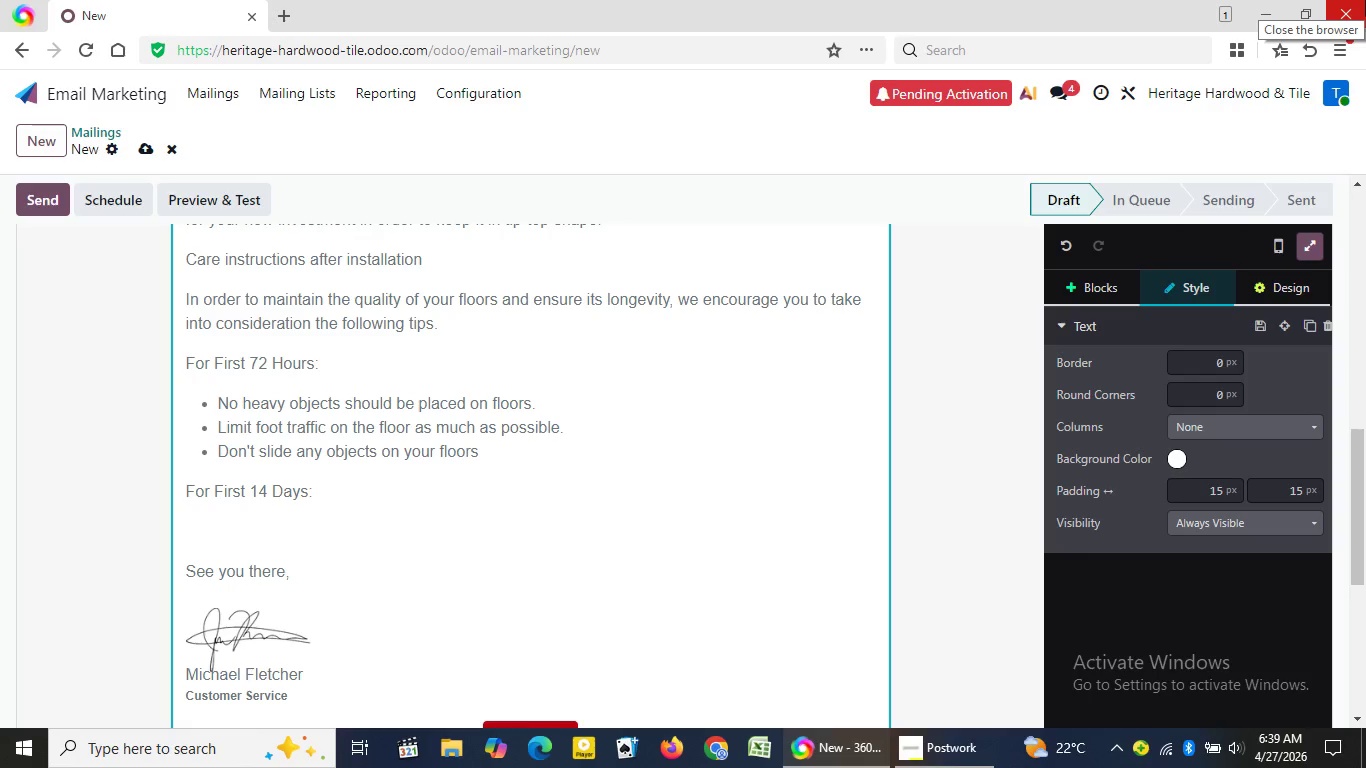 
wait(46.42)
 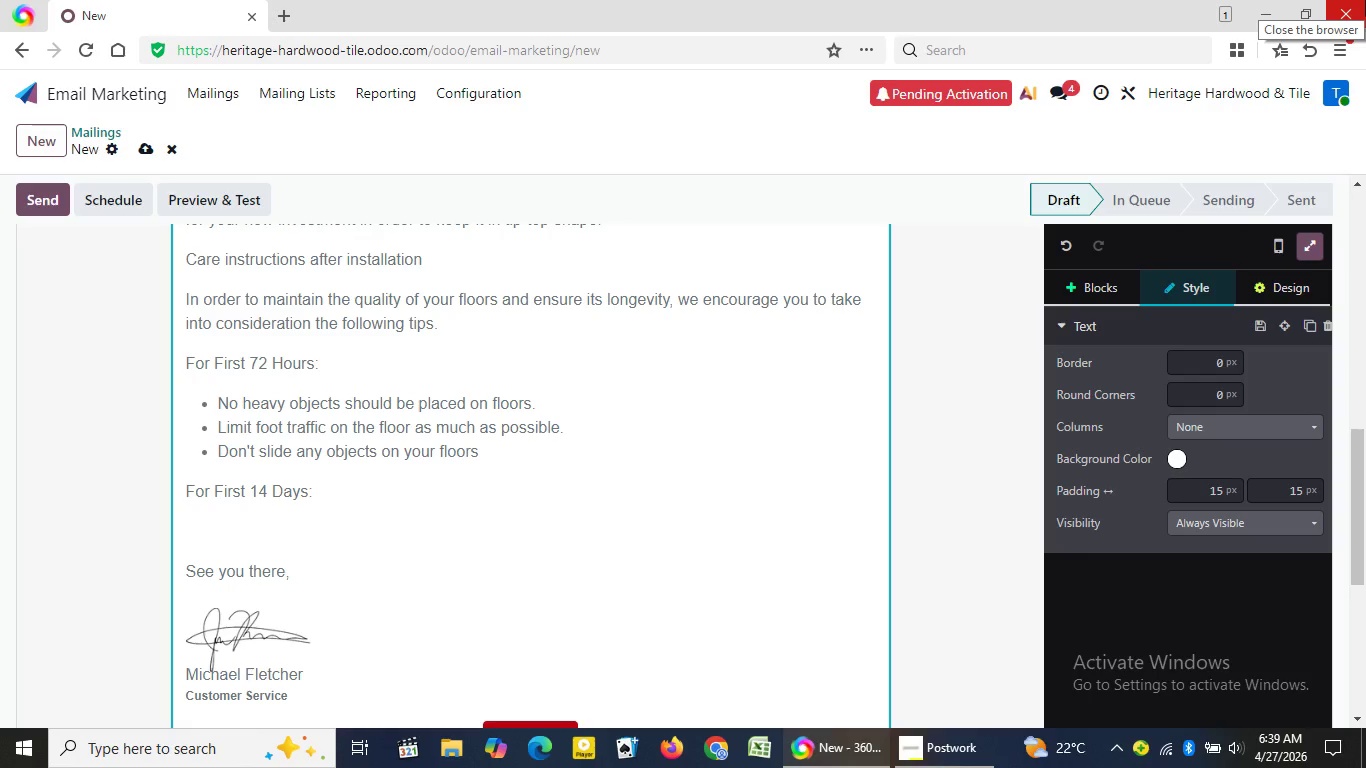 
type(Do)
key(Backspace)
key(Backspace)
type(/bu)
 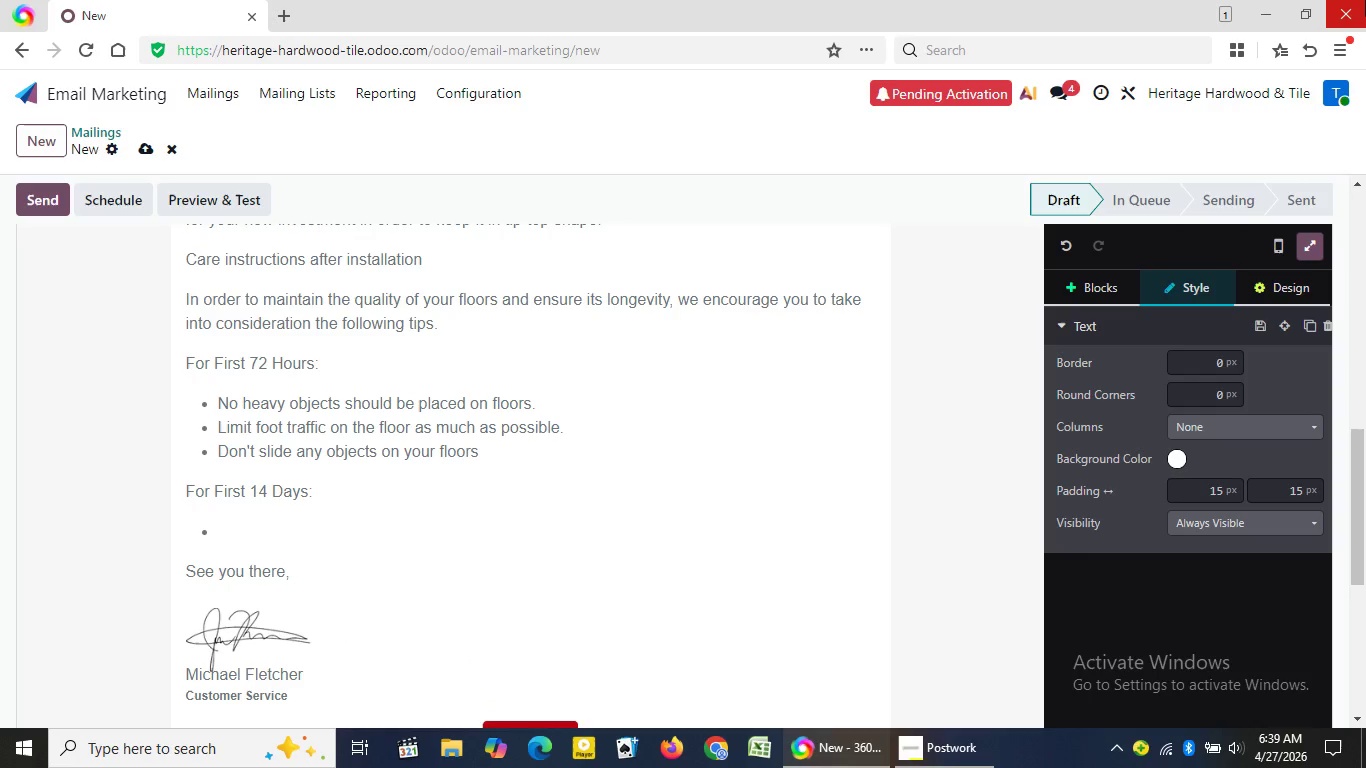 
key(Enter)
 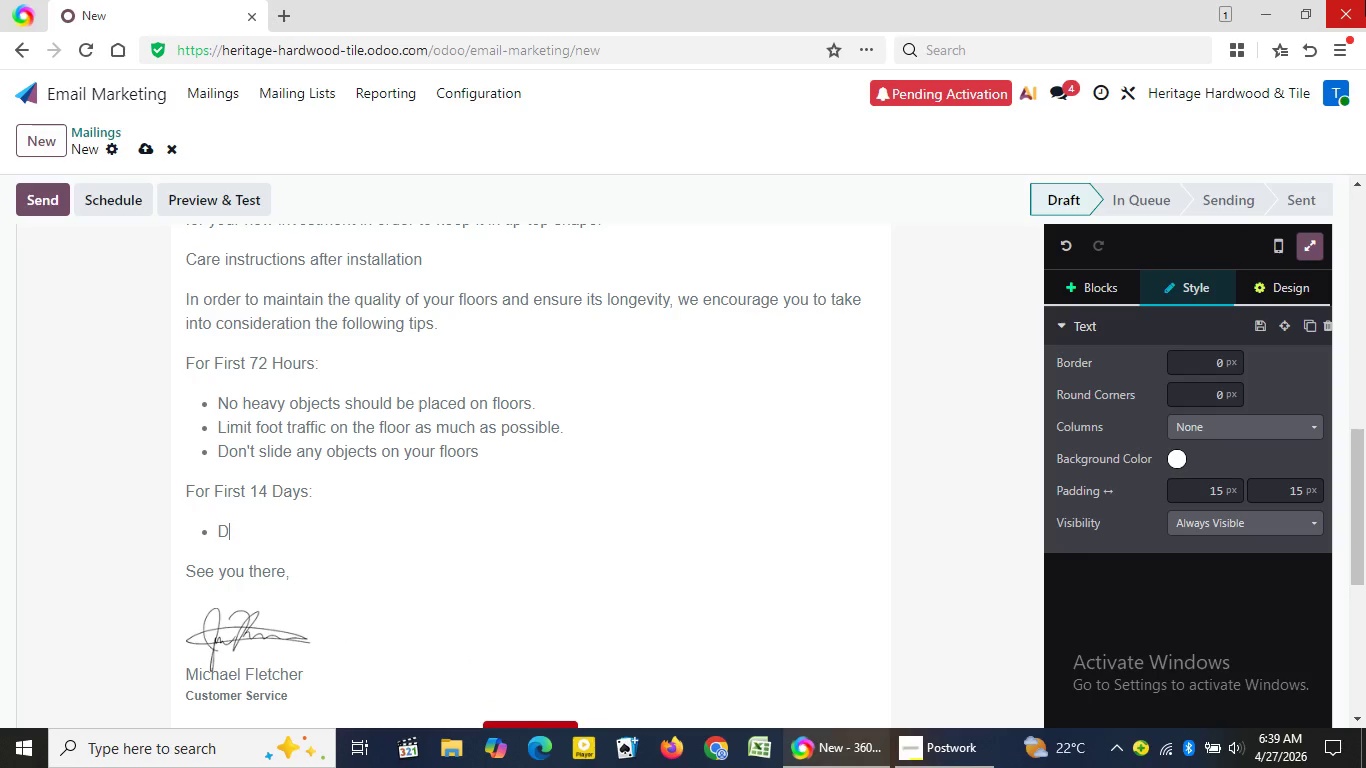 
type(Do not use area rugs on your floors)
 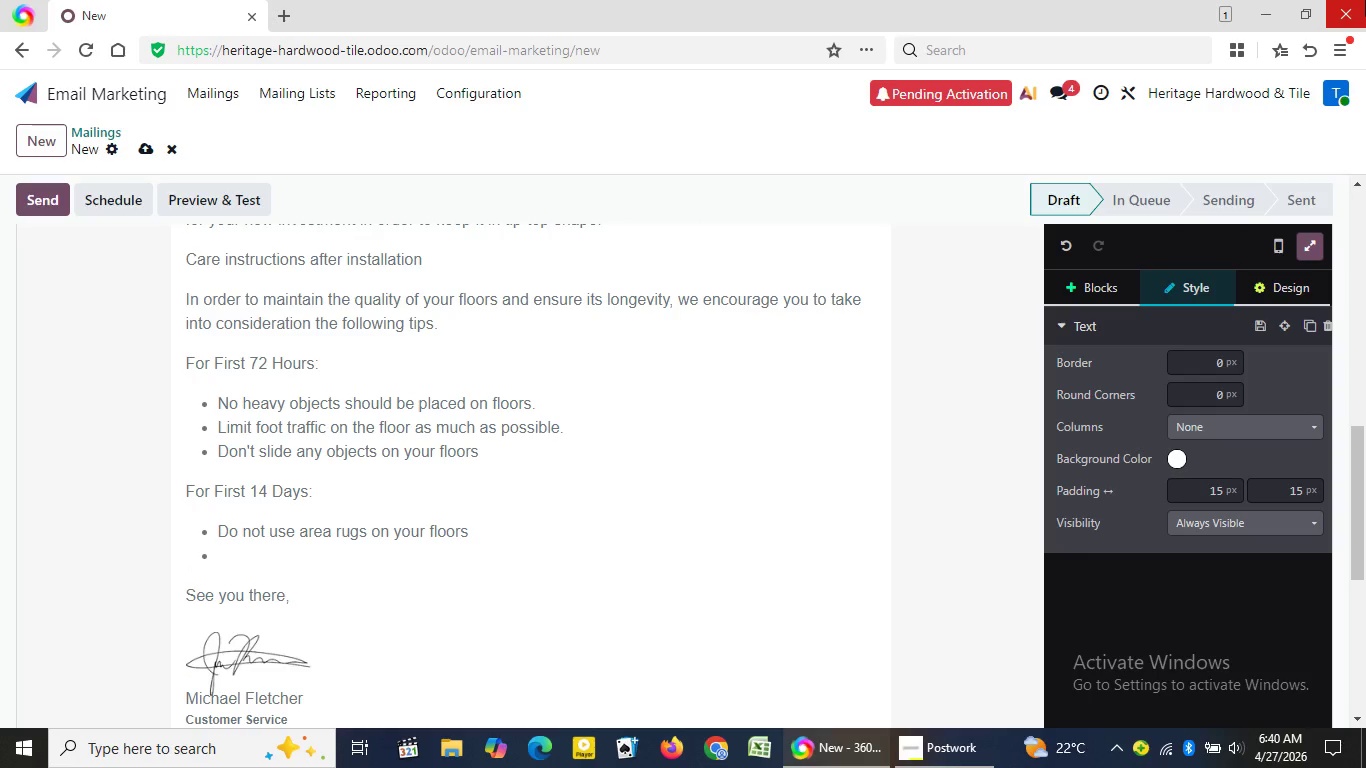 
key(Enter)
 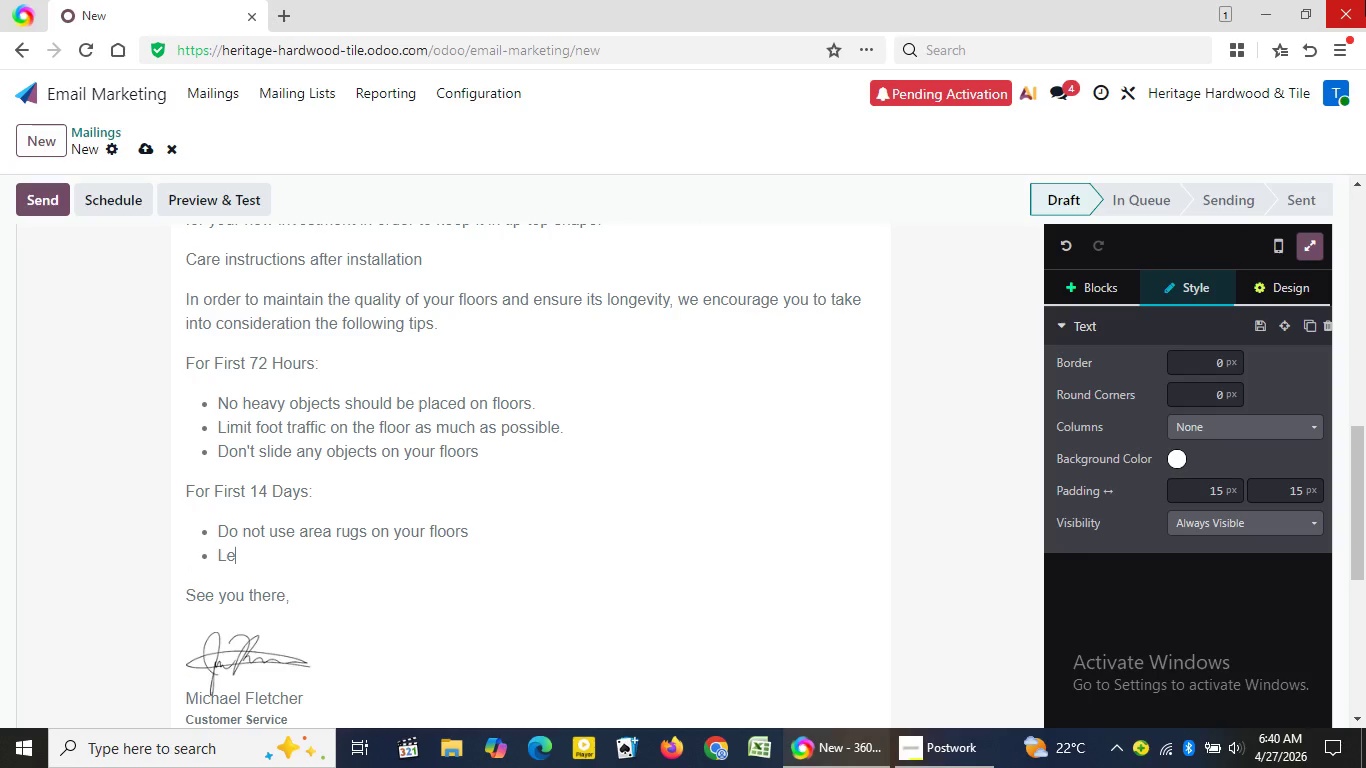 
type(Let the finishing cure before cob)
key(Backspace)
type(vering up the floor)
 